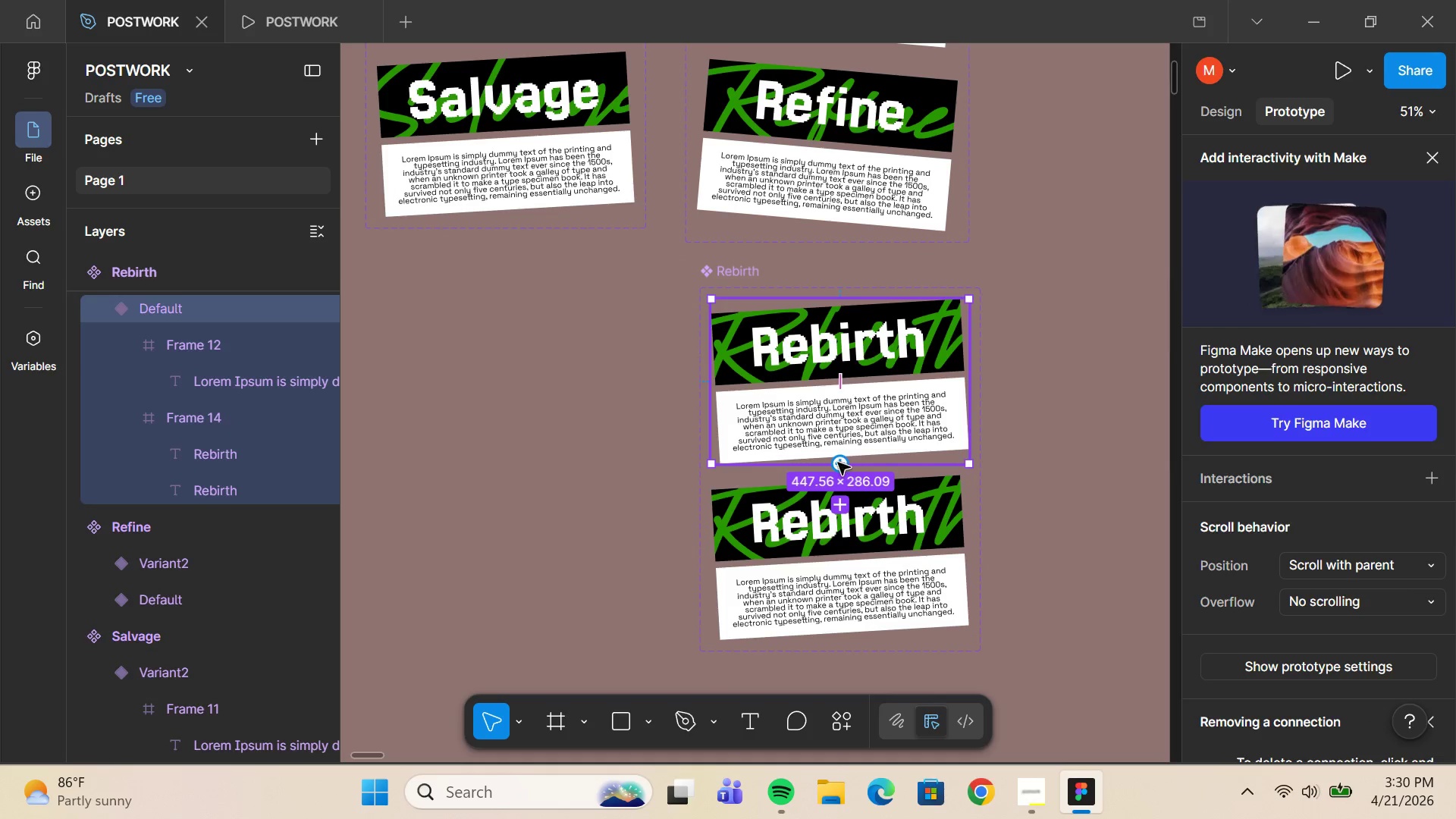 
left_click_drag(start_coordinate=[838, 463], to_coordinate=[850, 526])
 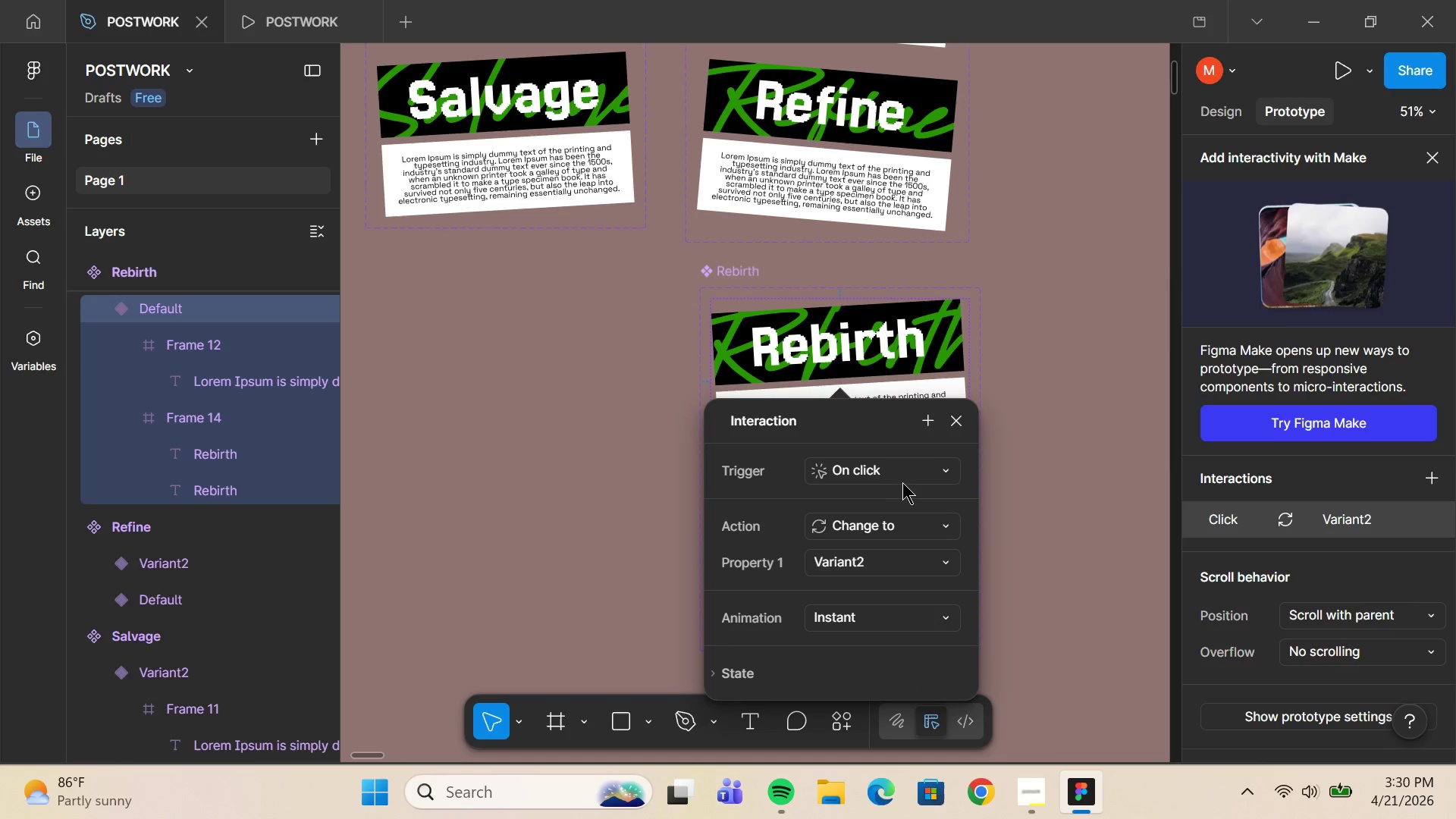 
left_click([905, 469])
 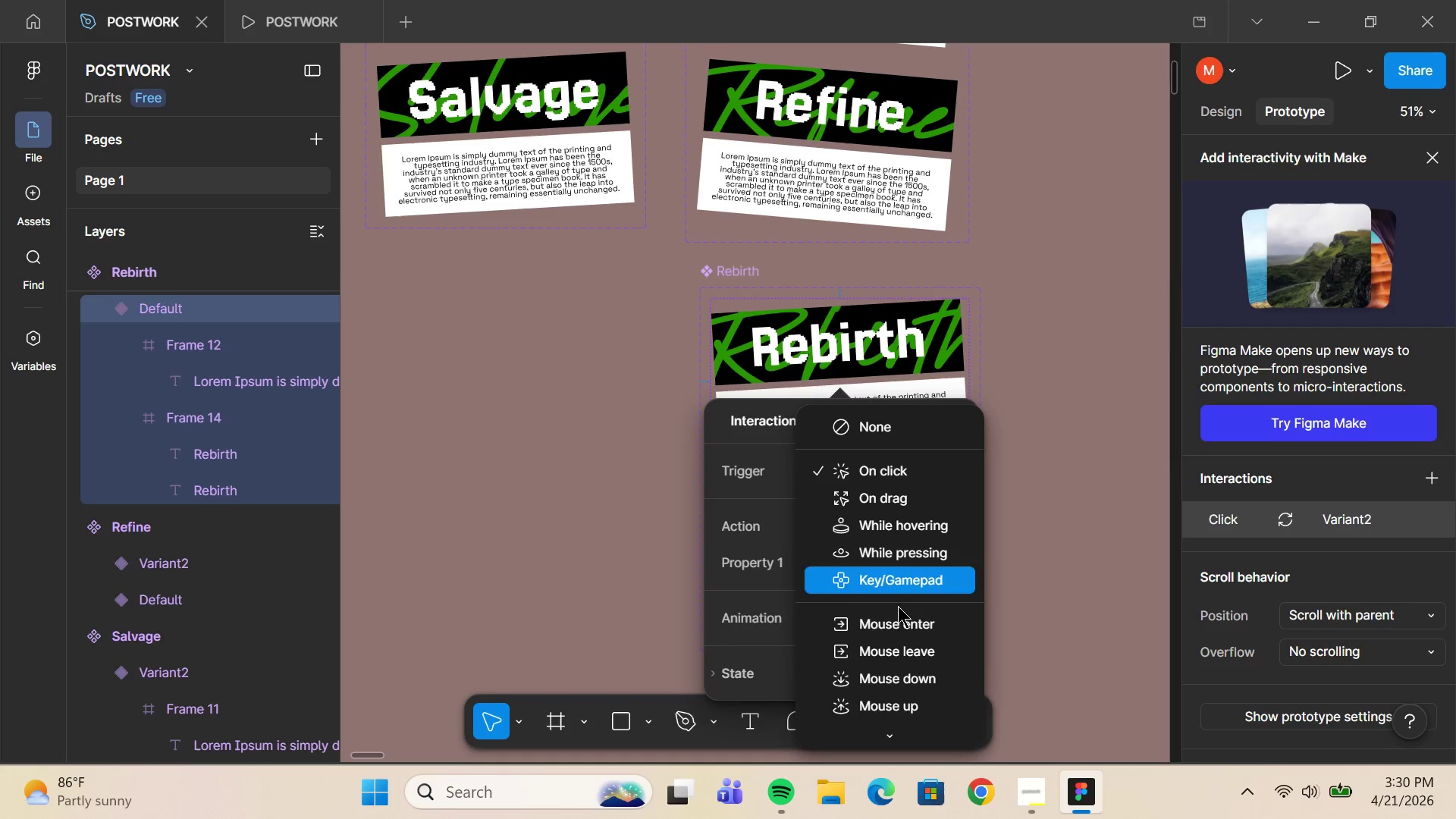 
left_click([896, 620])
 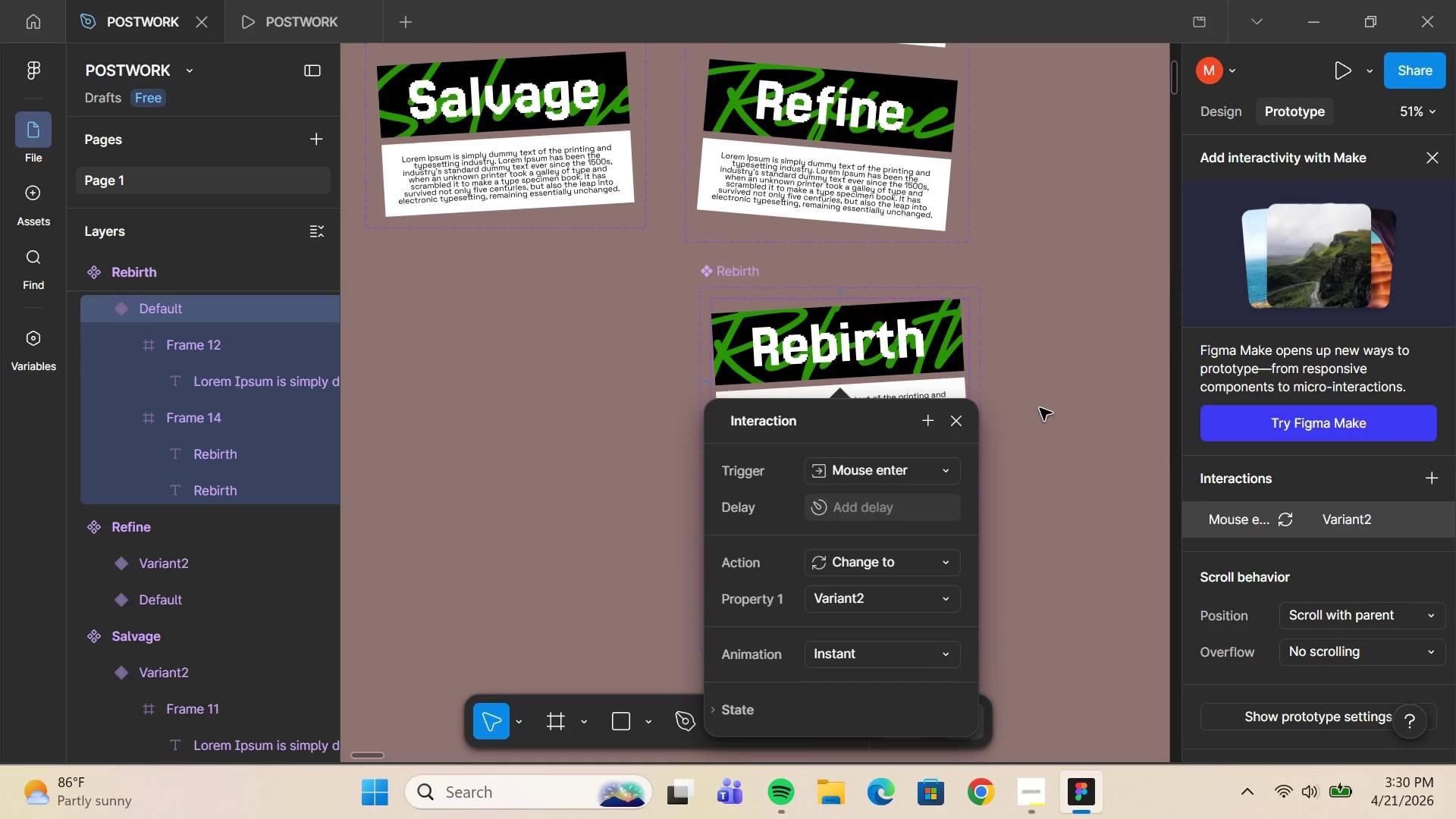 
left_click([1040, 408])
 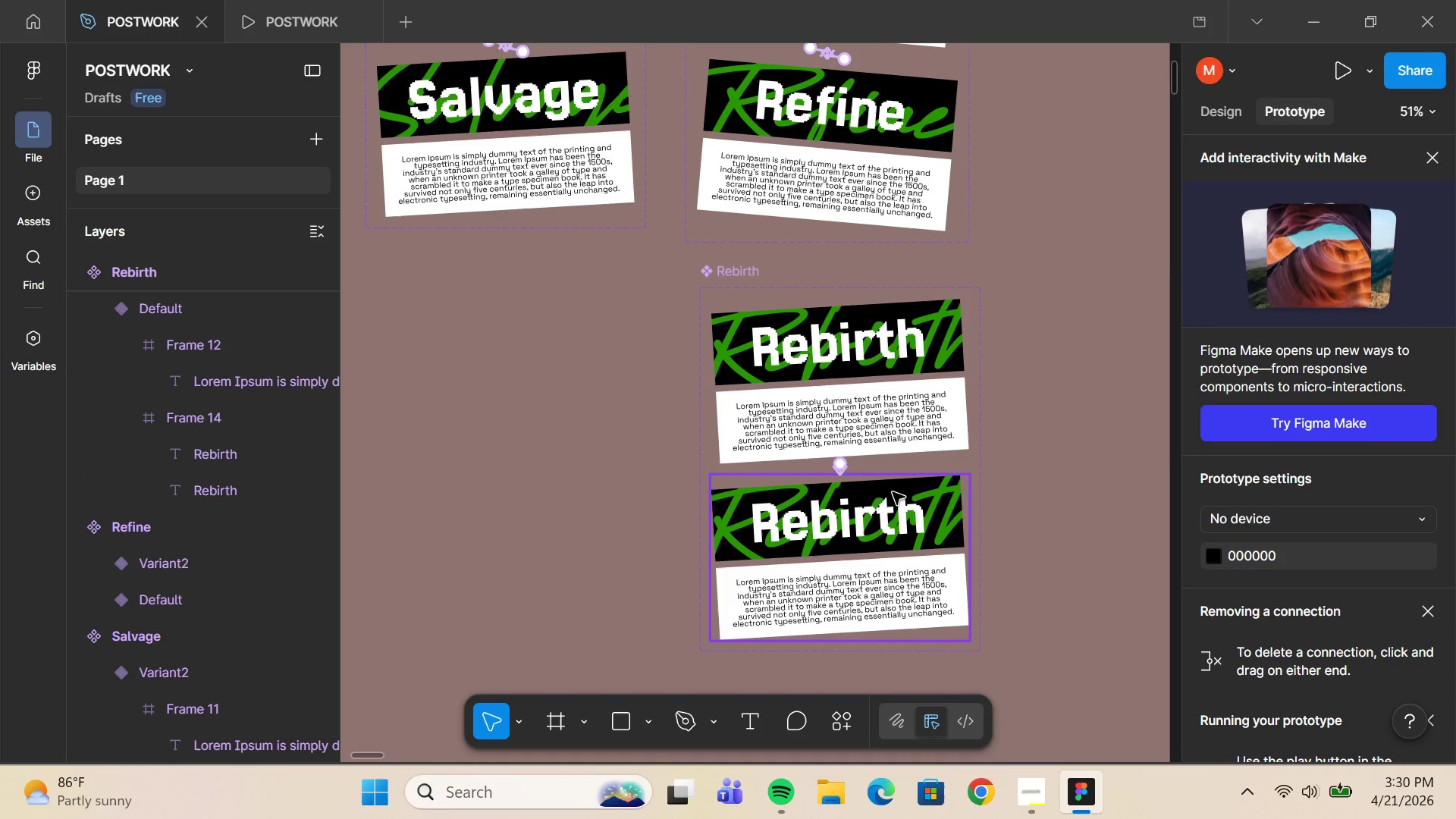 
left_click([895, 540])
 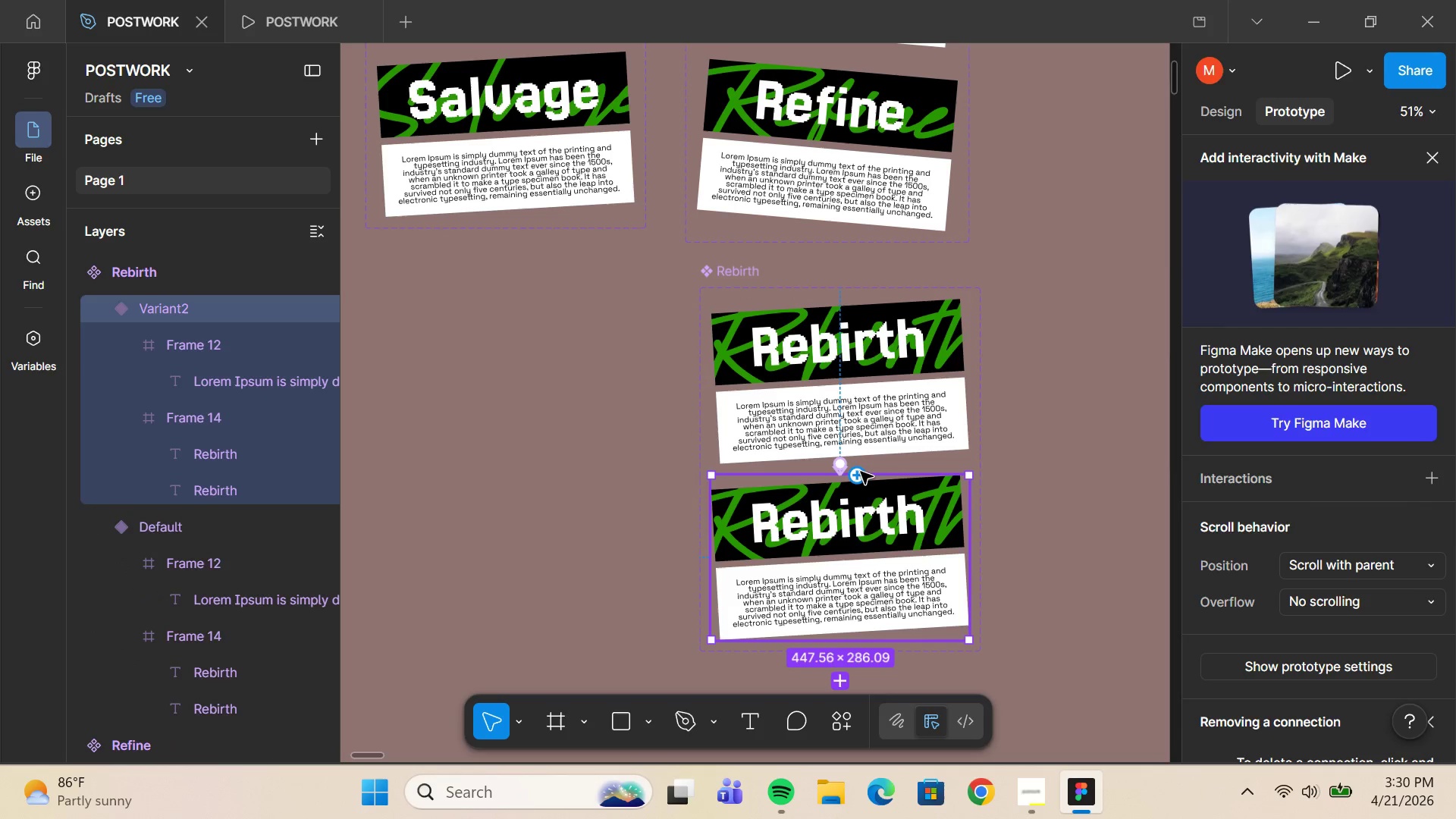 
left_click_drag(start_coordinate=[861, 472], to_coordinate=[861, 428])
 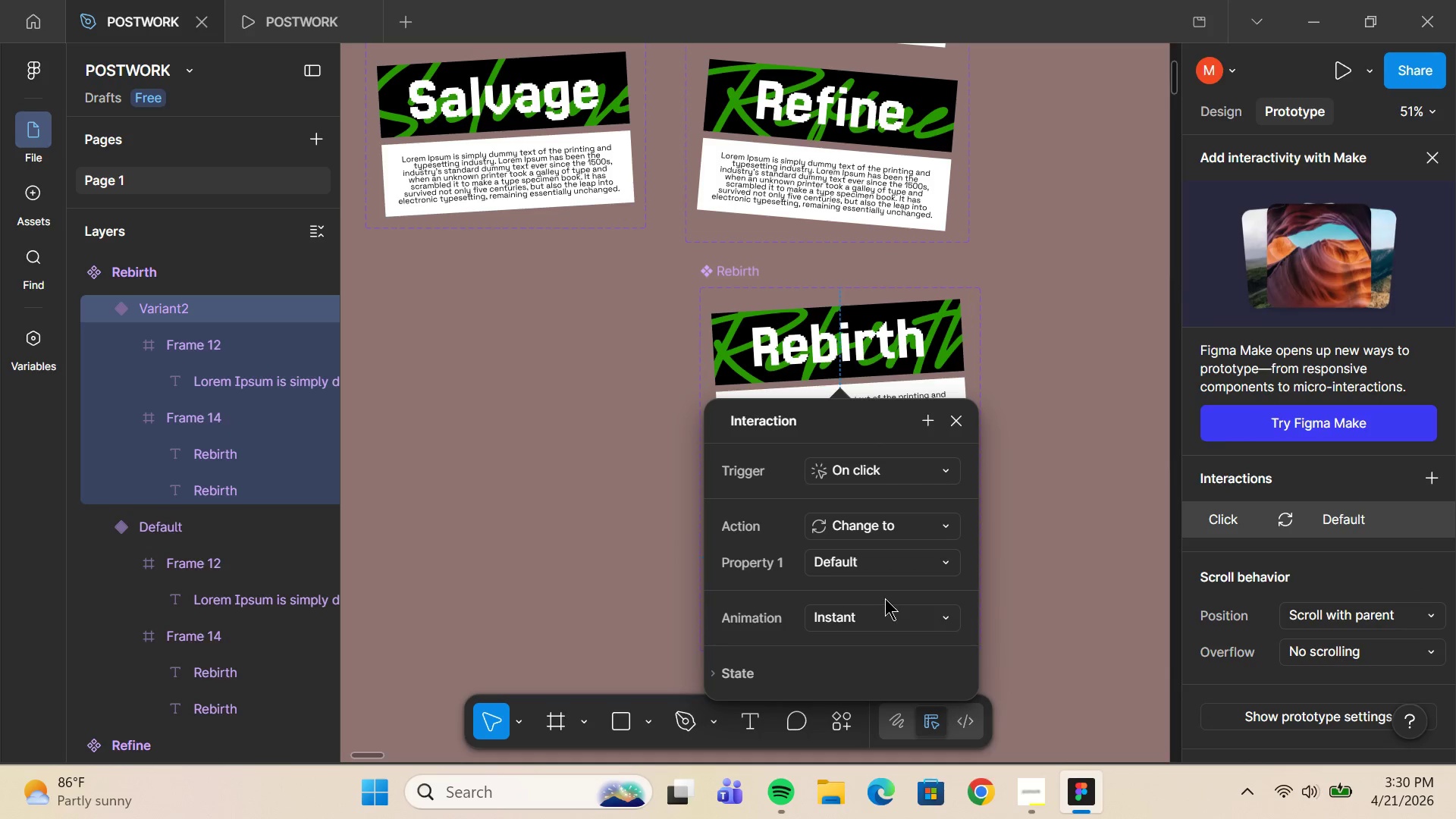 
left_click([917, 472])
 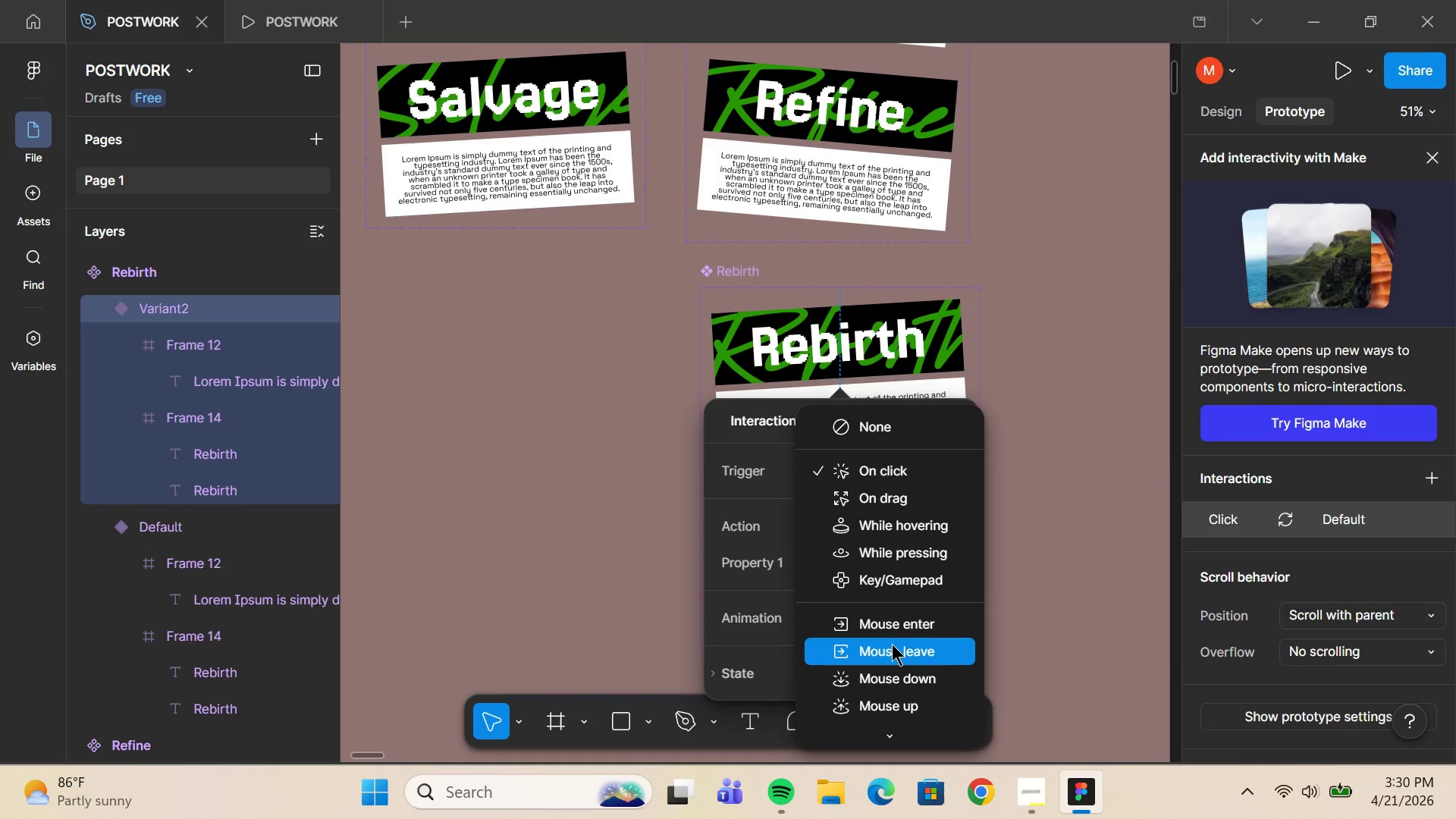 
left_click([892, 645])
 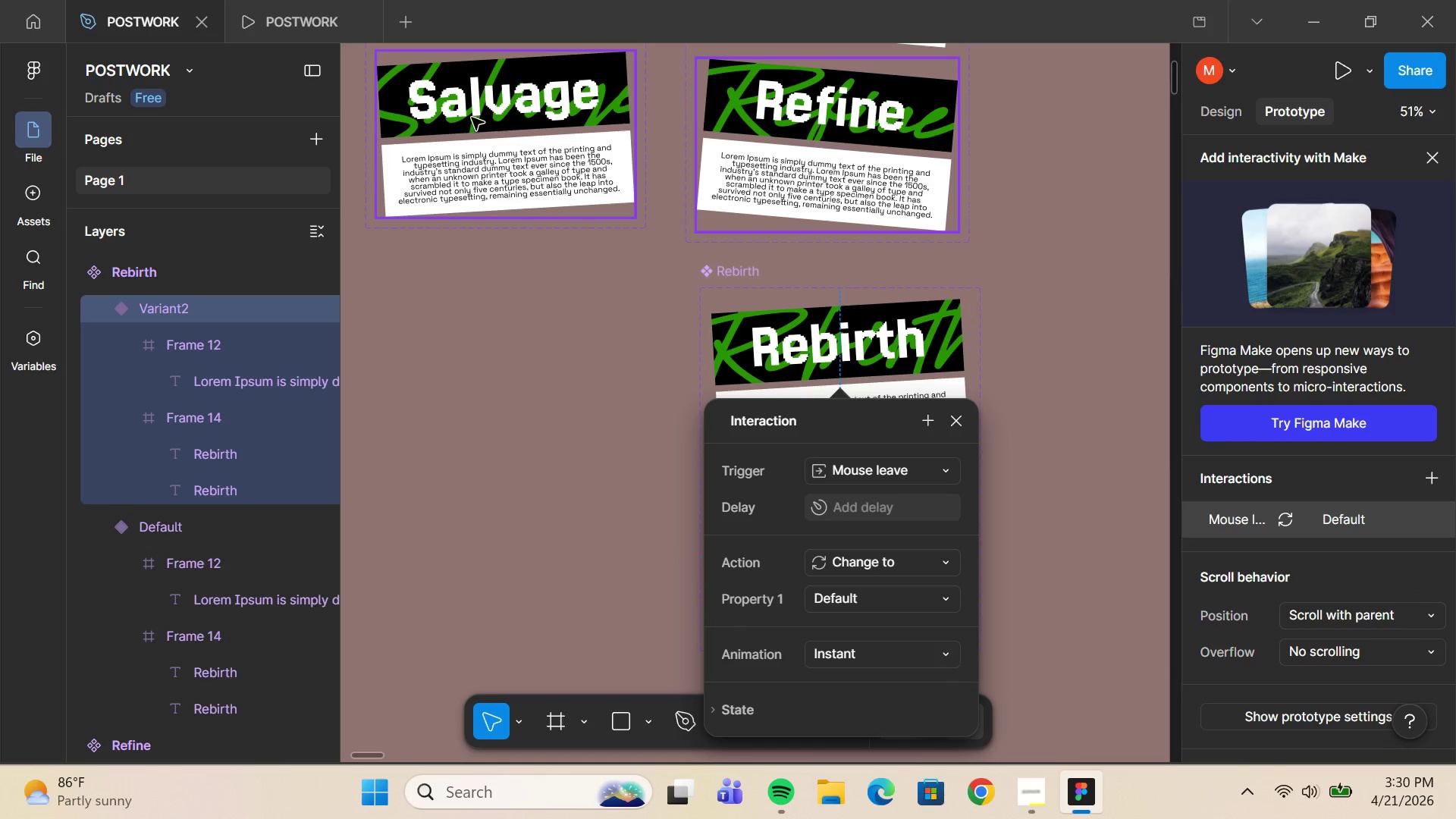 
left_click([472, 156])
 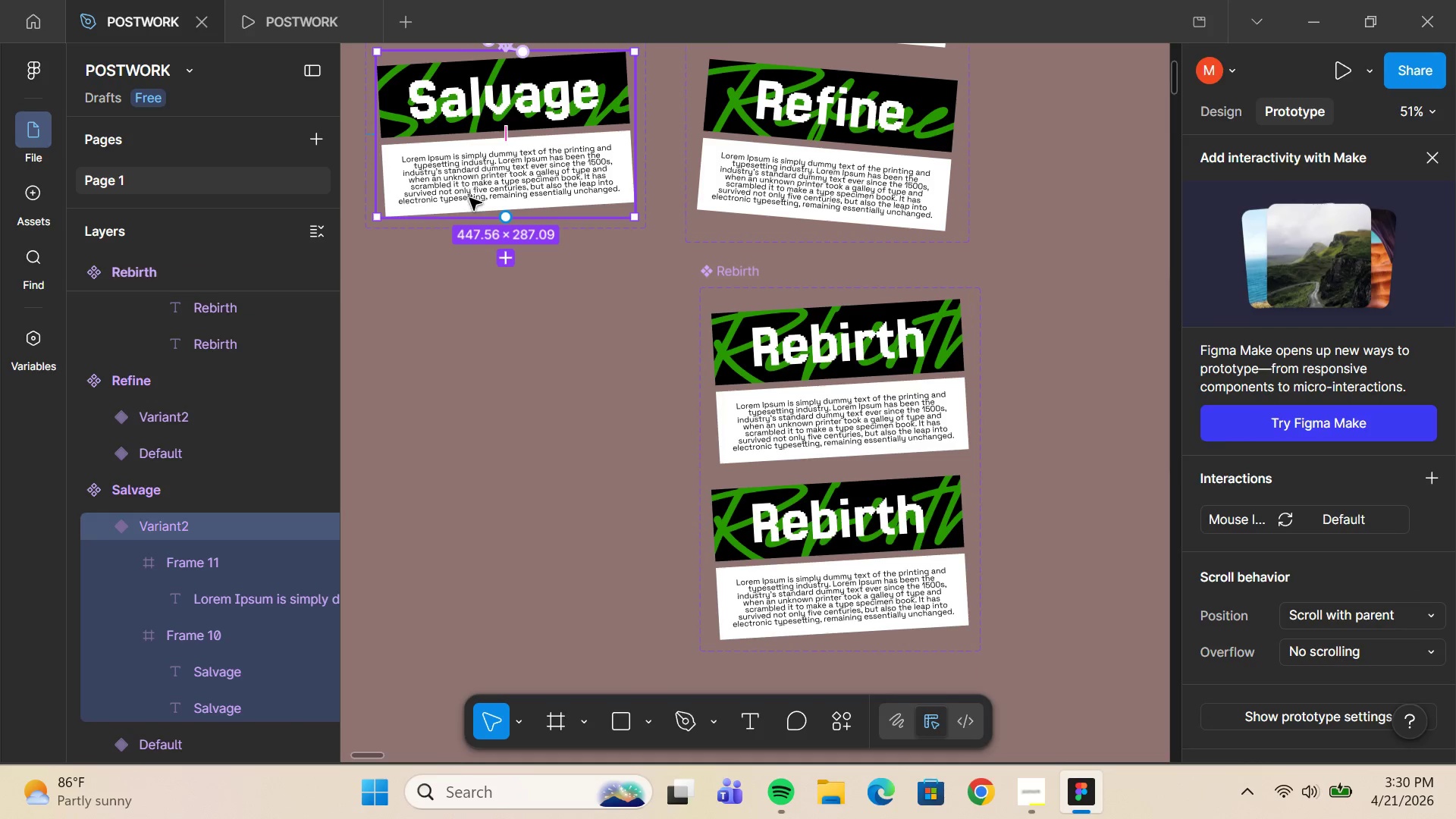 
scroll: coordinate [469, 198], scroll_direction: up, amount: 3.0
 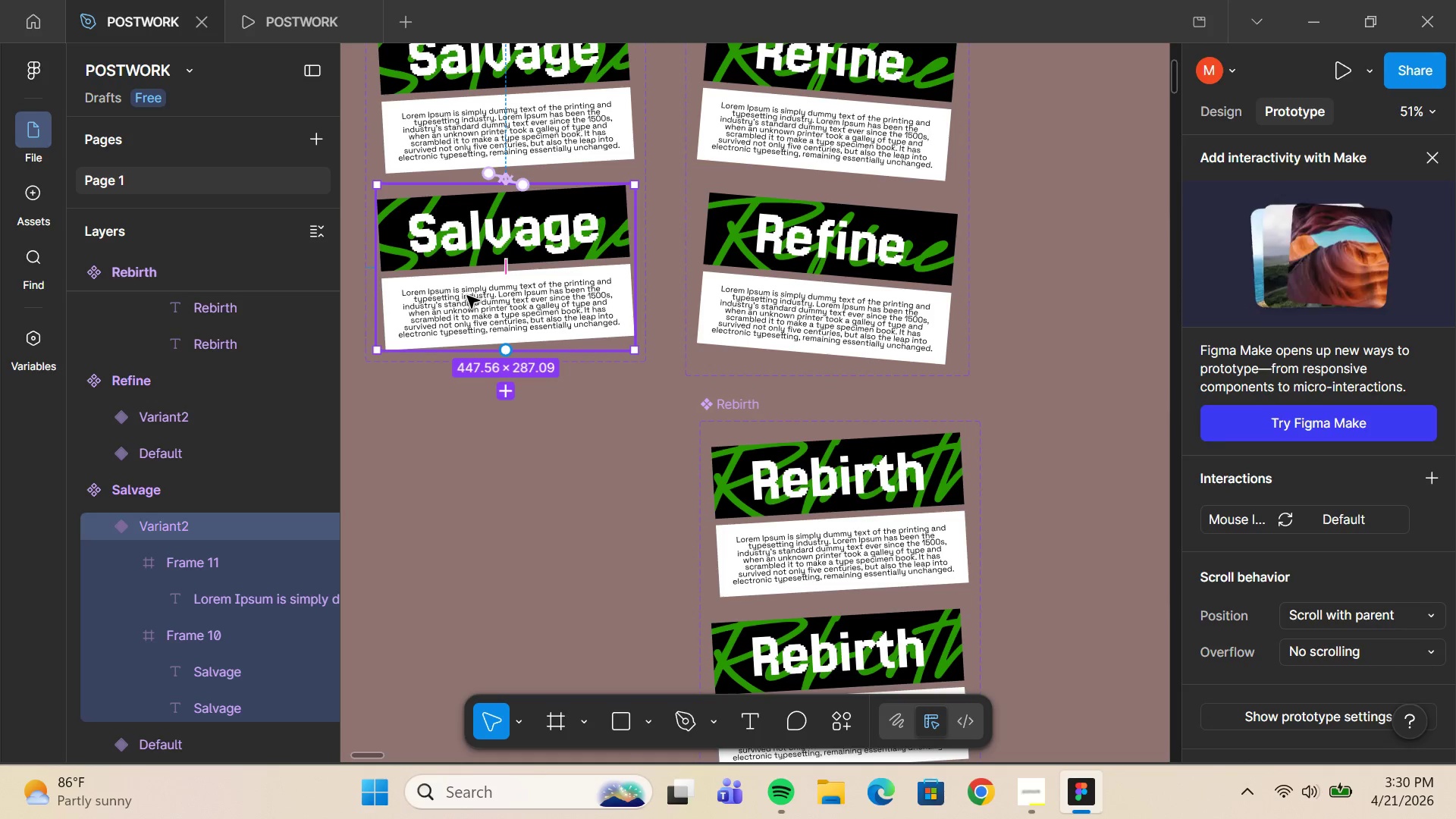 
double_click([467, 296])
 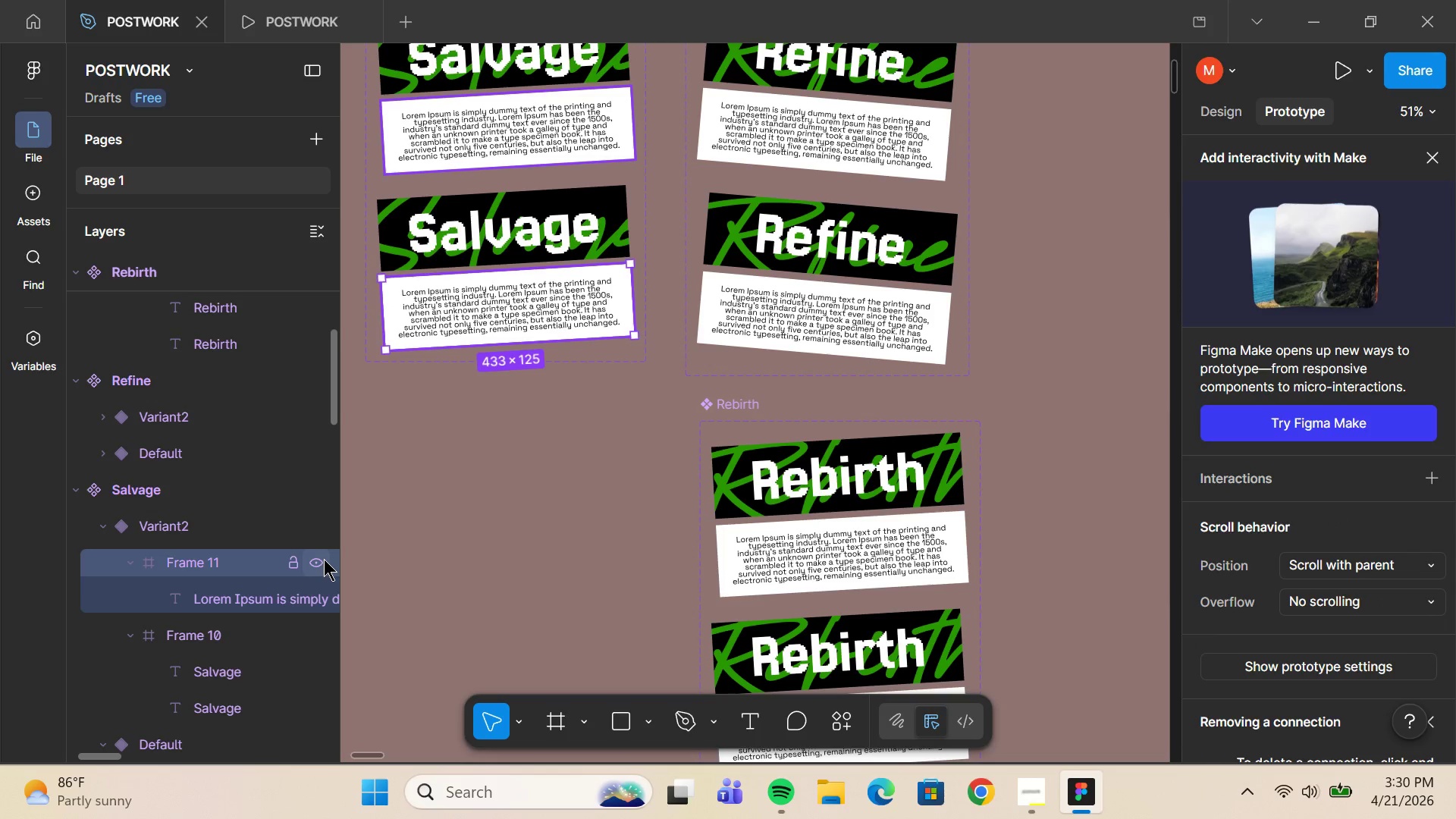 
left_click([324, 559])
 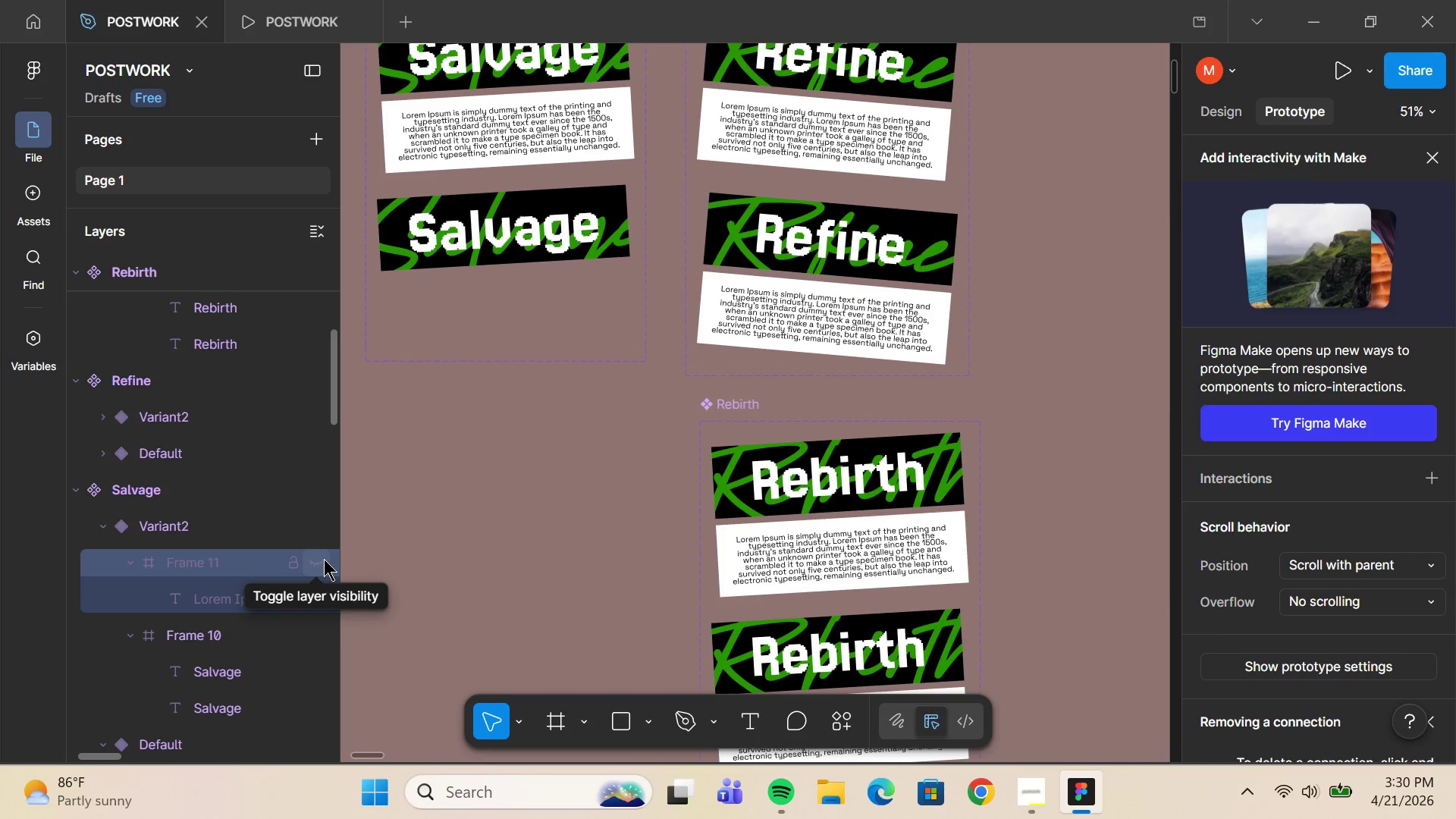 
key(Control+Z)
 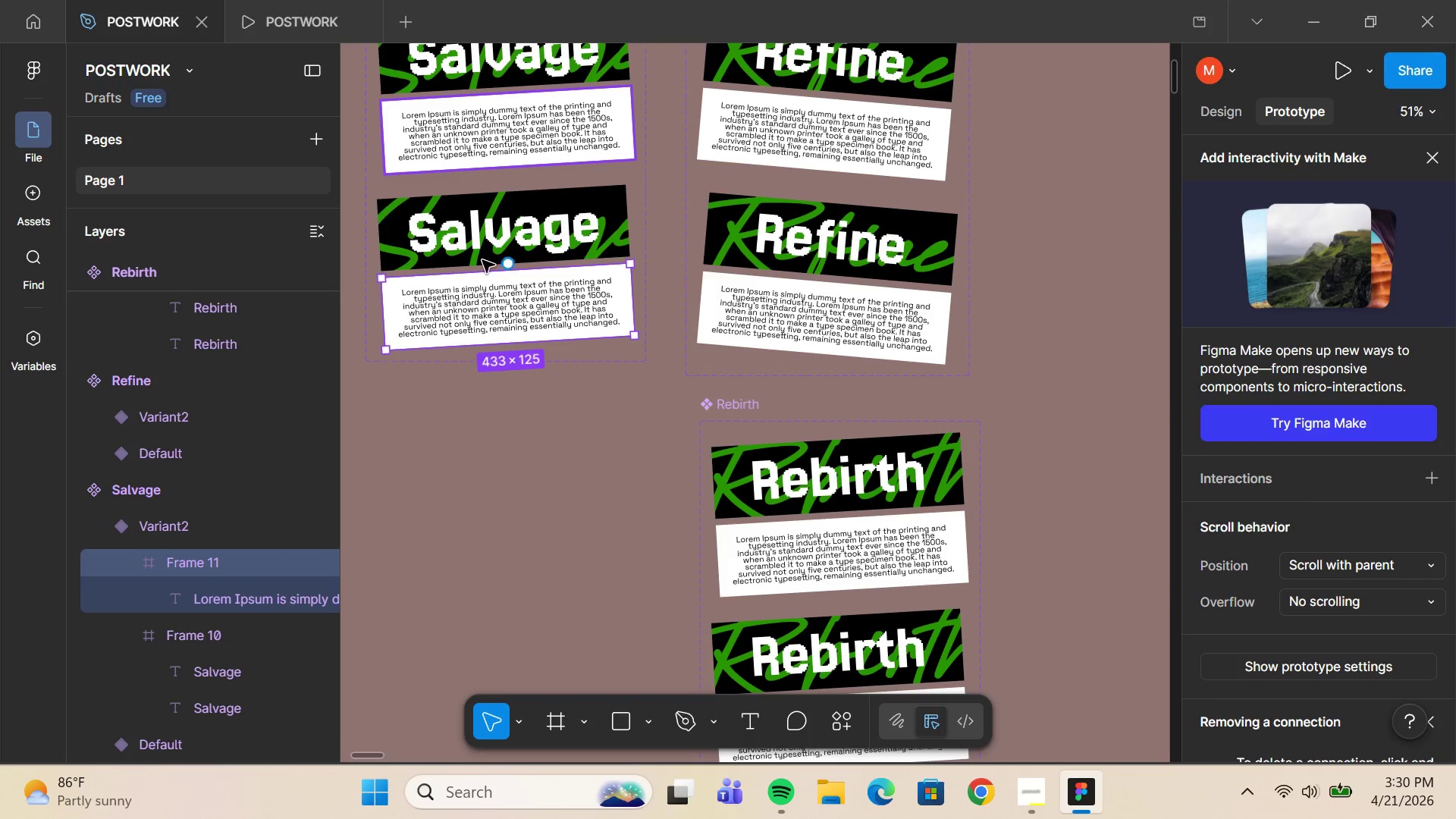 
left_click([494, 263])
 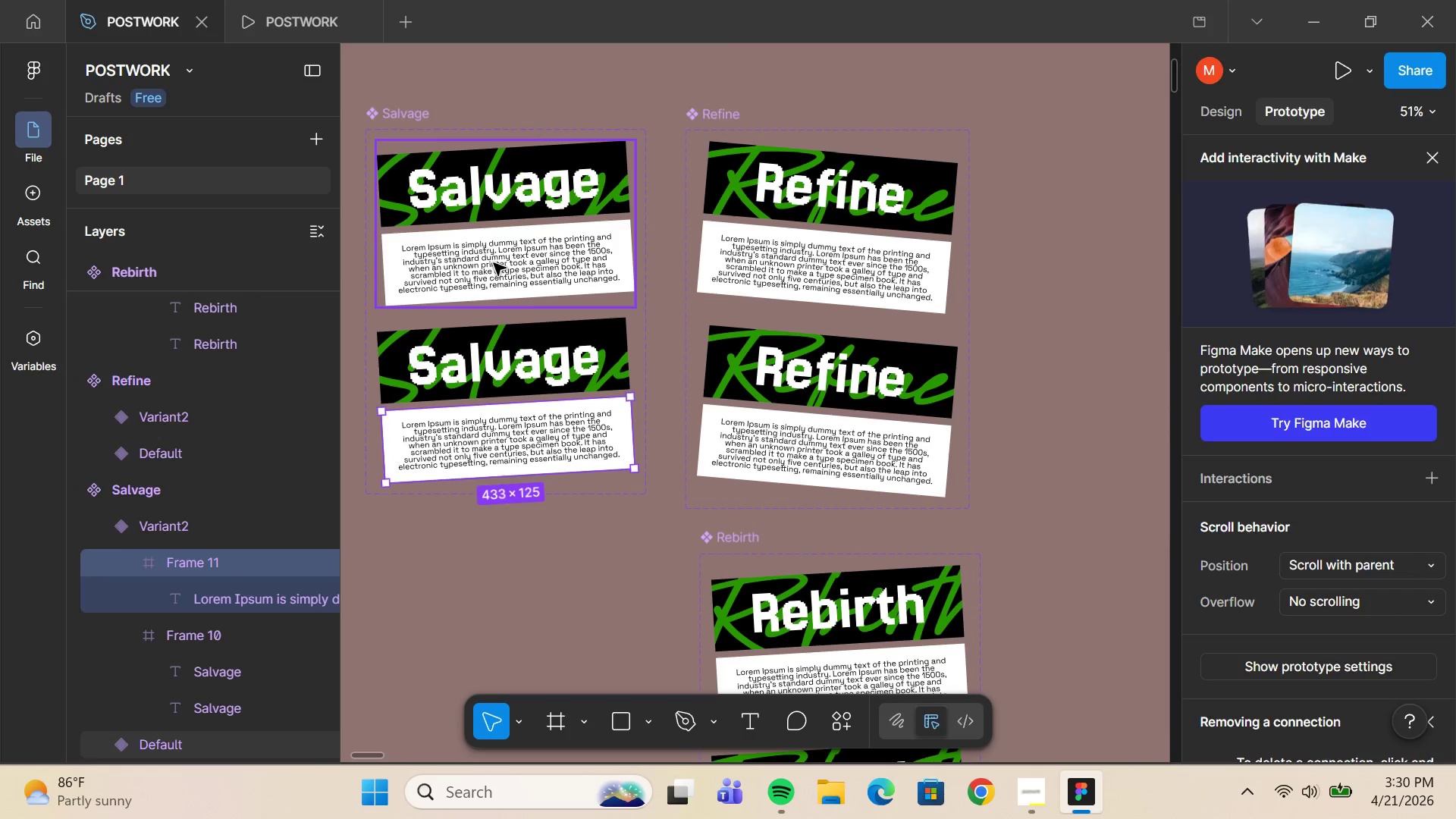 
scroll: coordinate [482, 260], scroll_direction: up, amount: 3.0
 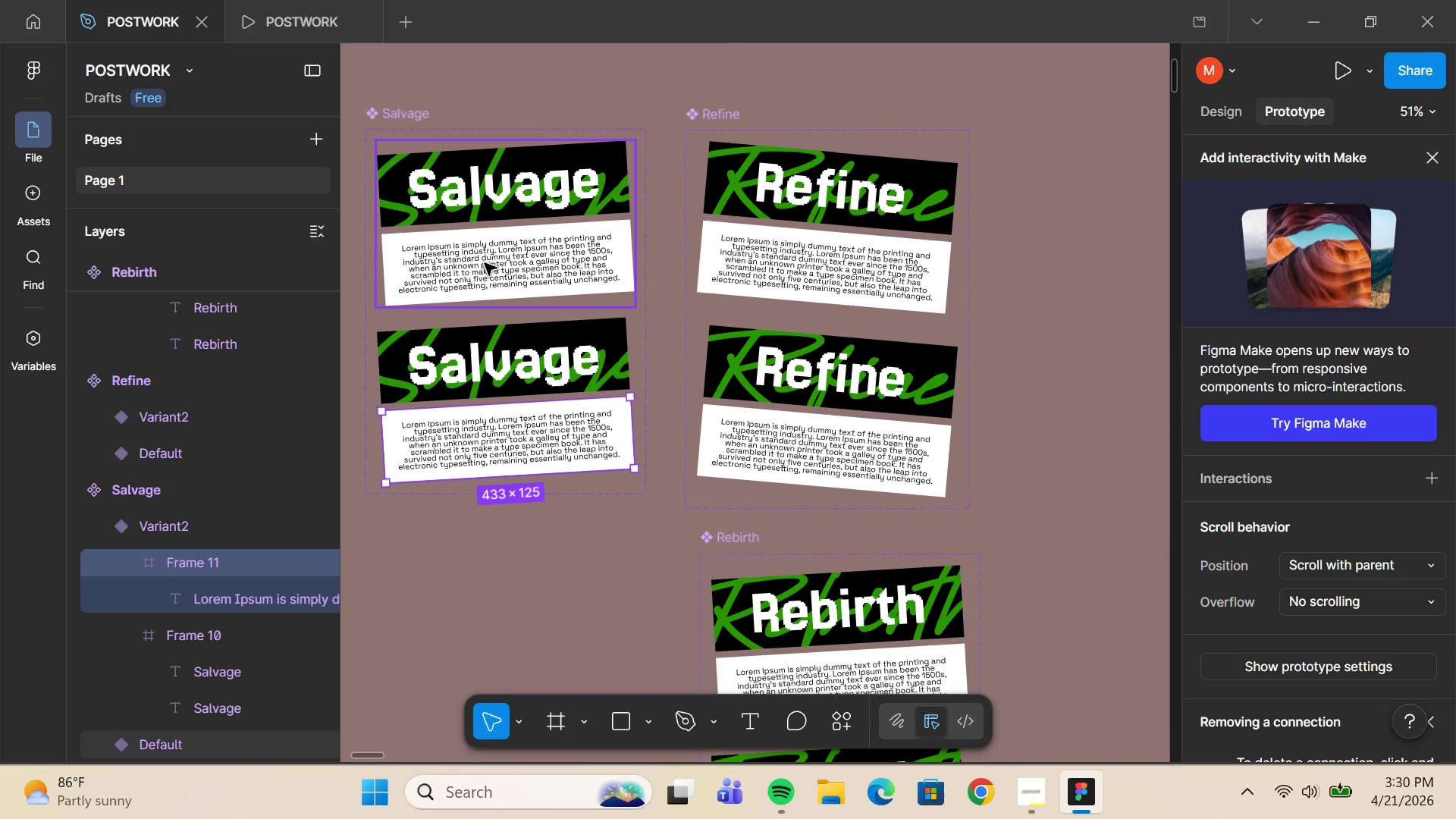 
double_click([494, 263])
 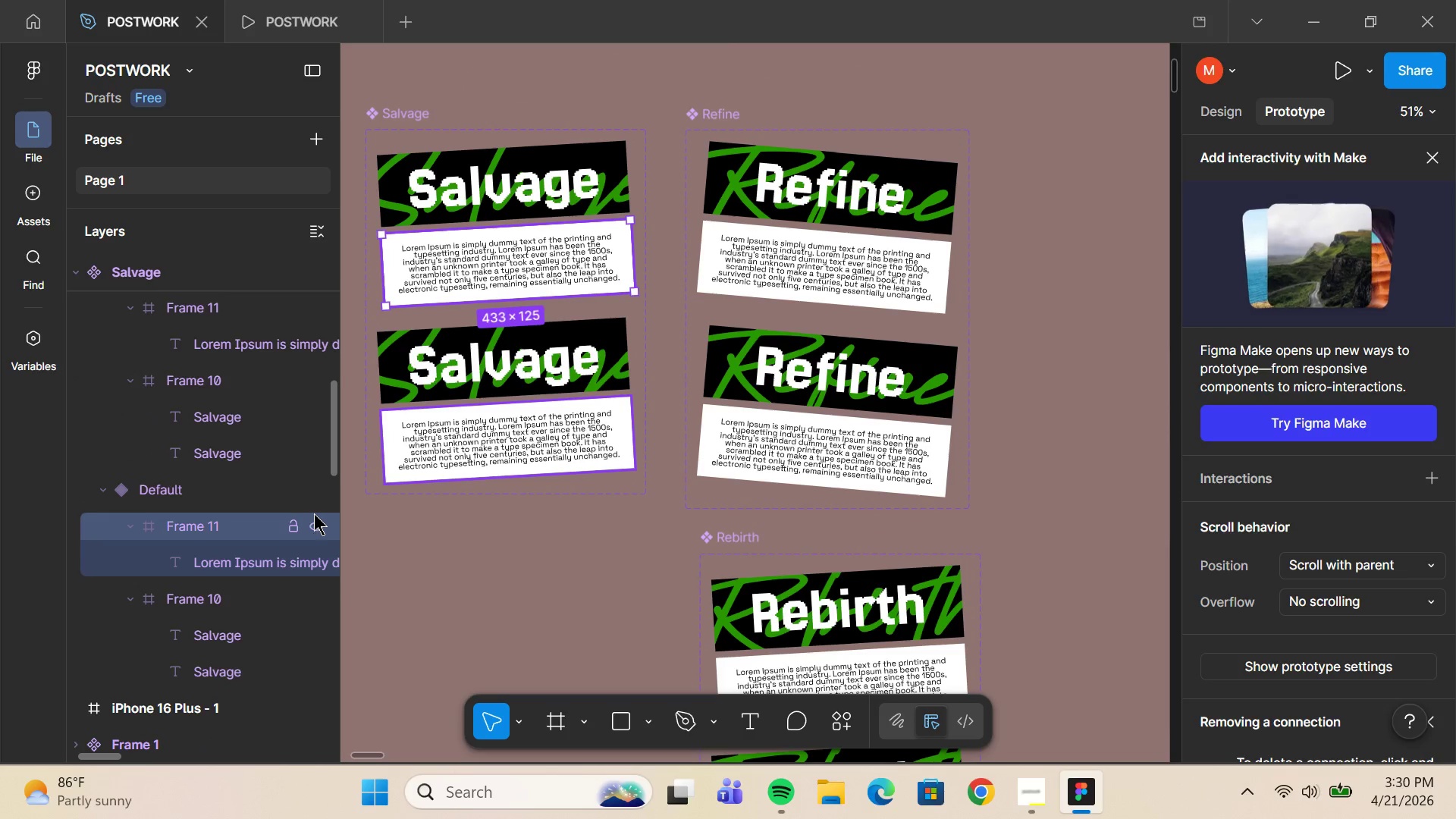 
left_click([313, 519])
 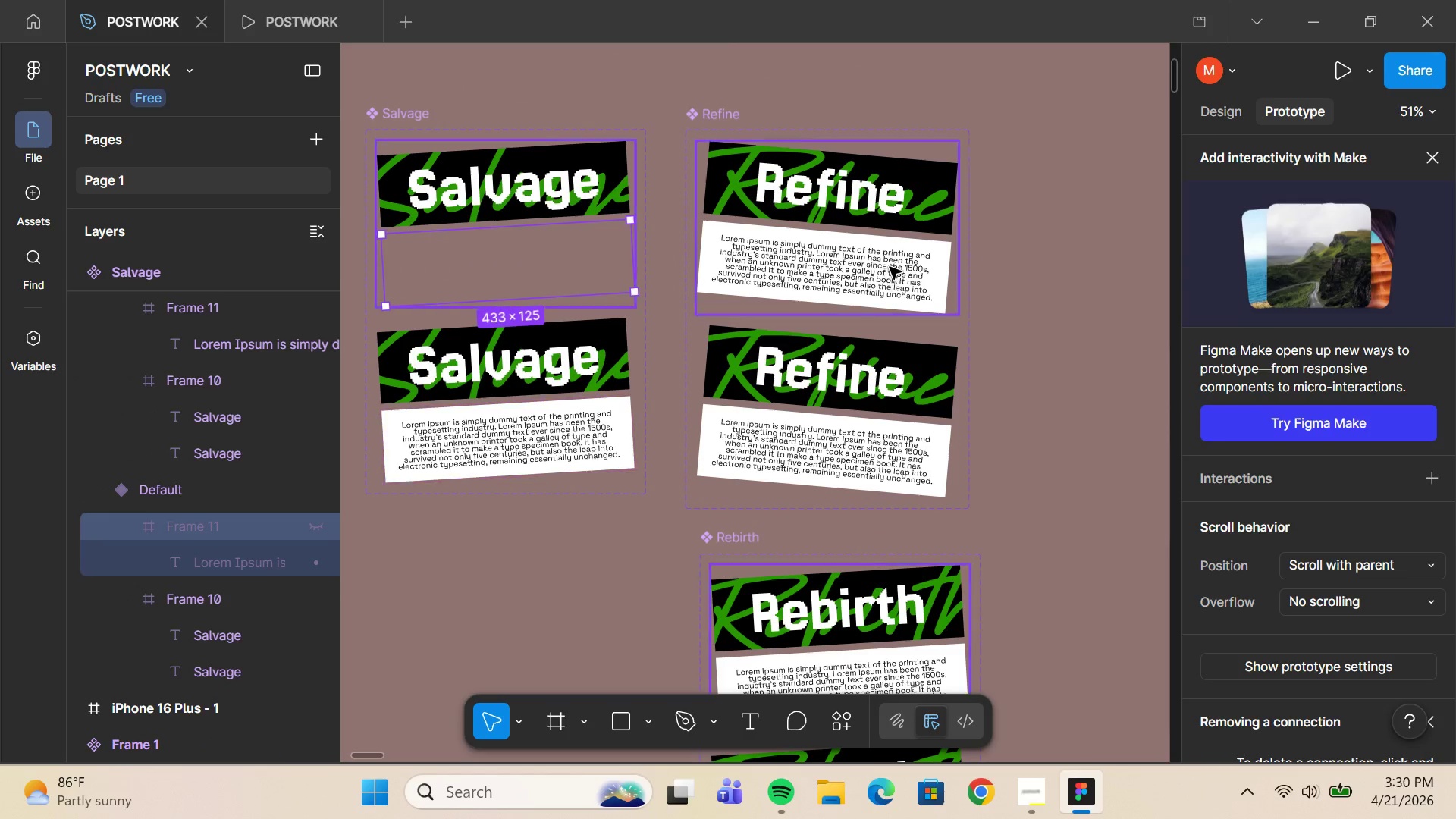 
double_click([890, 267])
 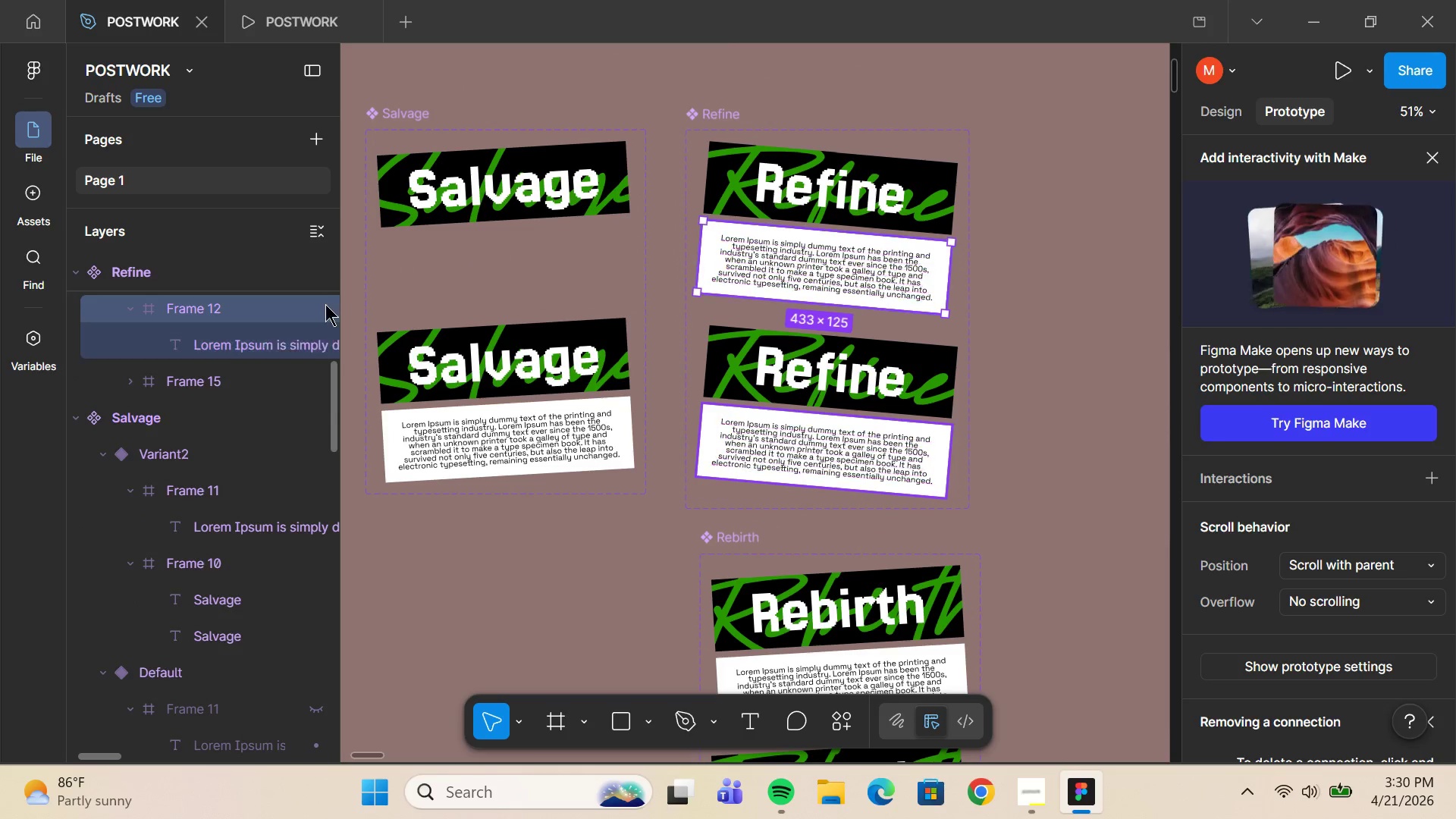 
left_click([315, 310])
 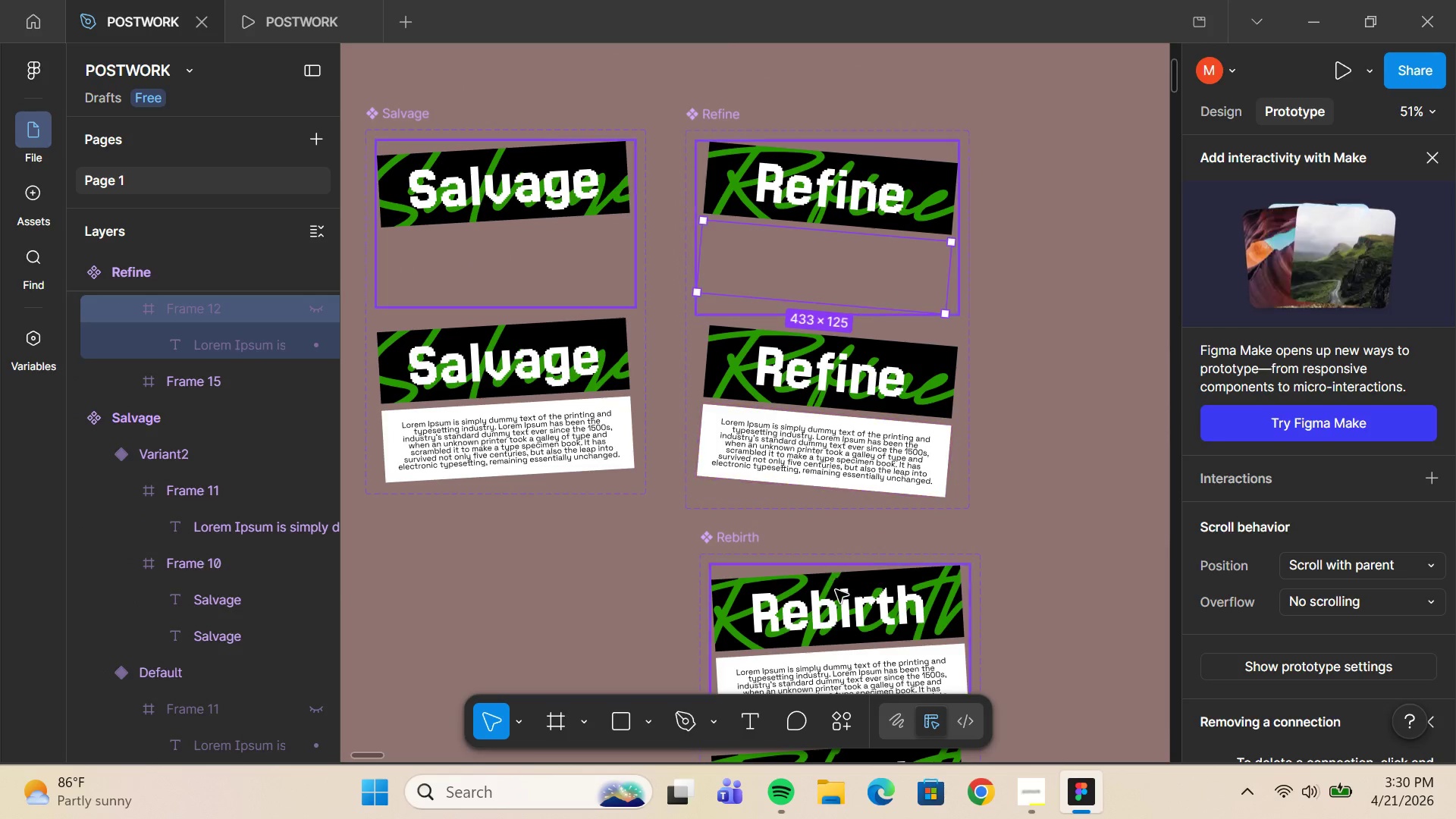 
scroll: coordinate [856, 634], scroll_direction: down, amount: 3.0
 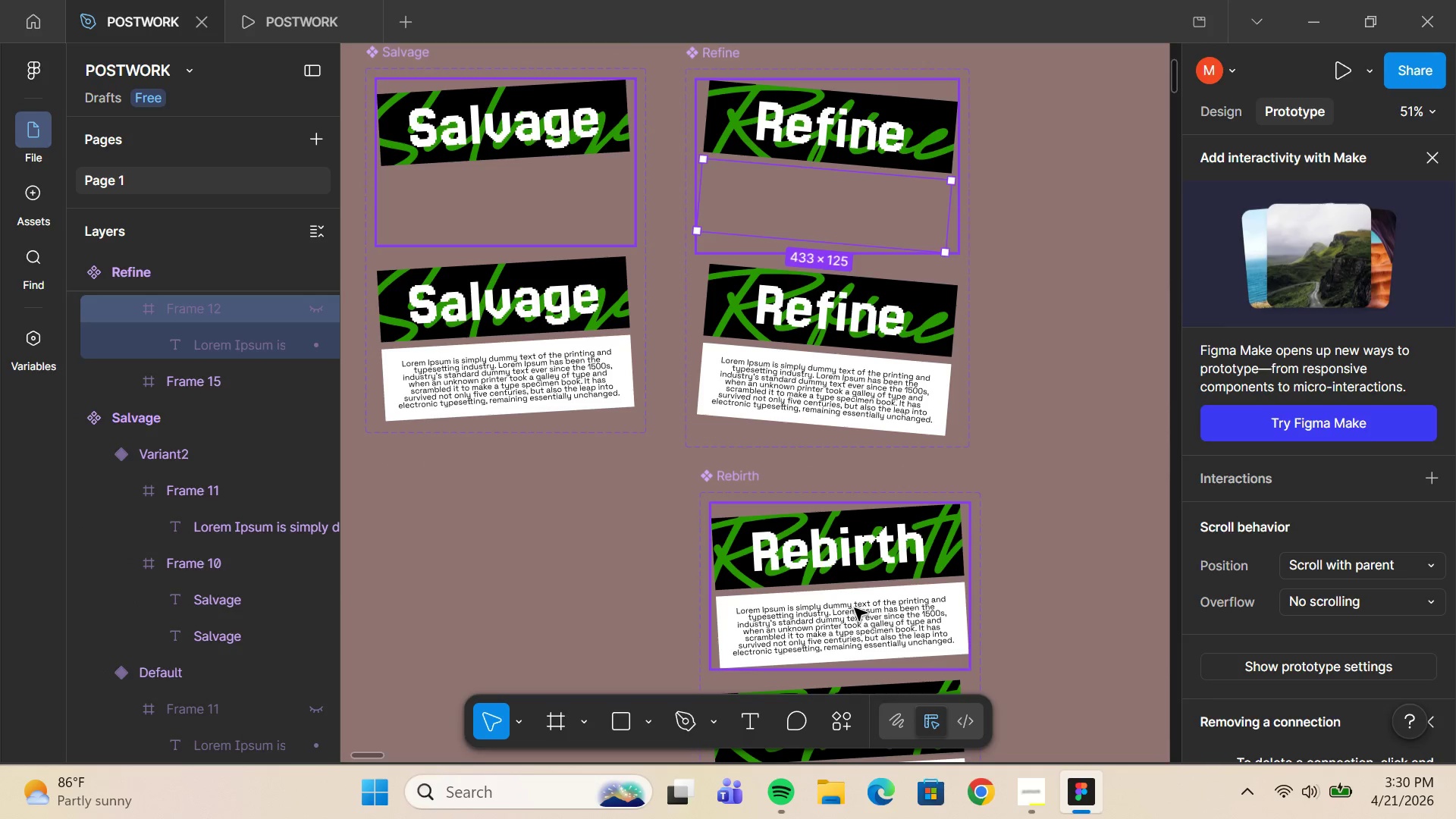 
double_click([855, 608])
 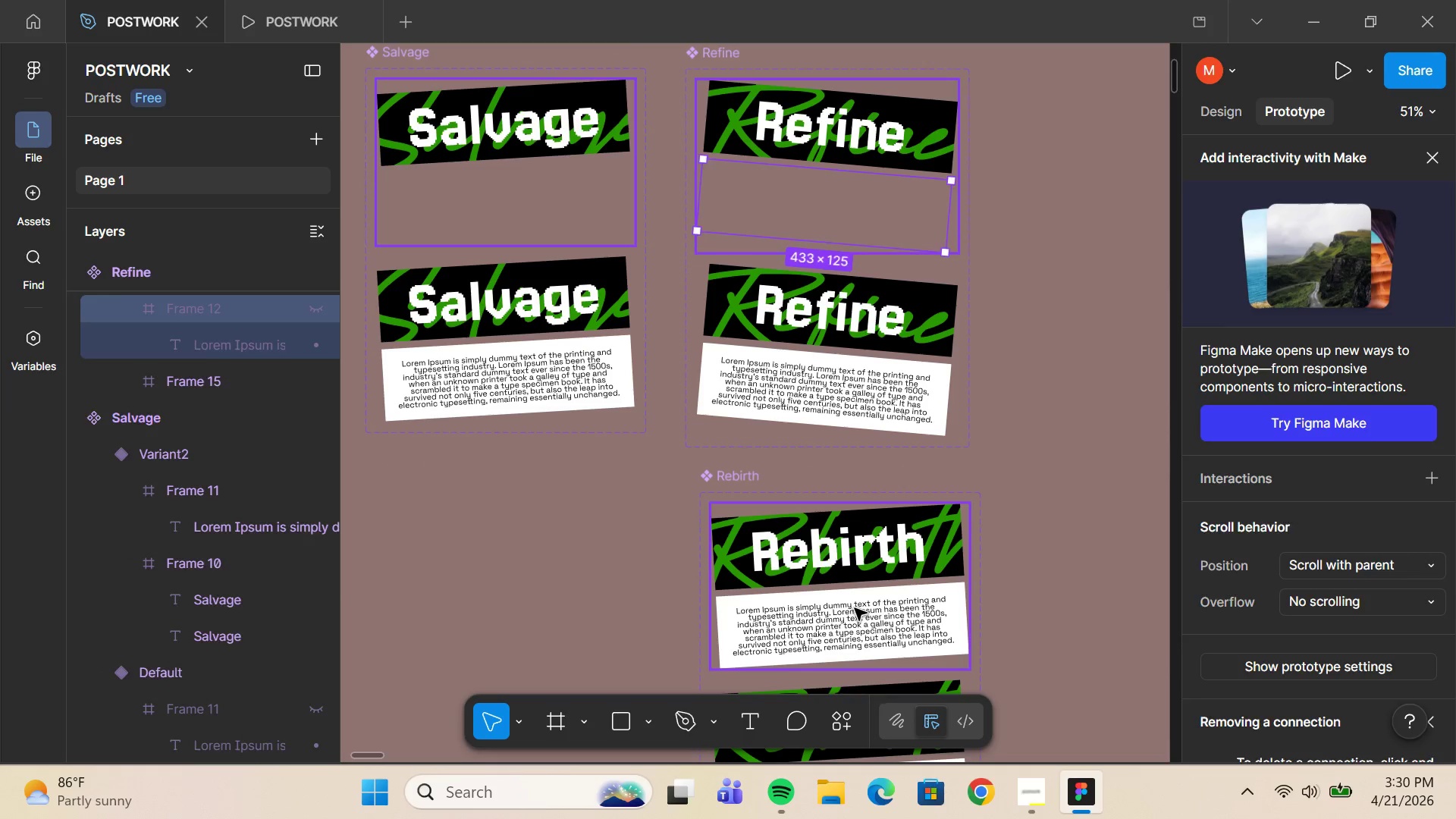 
triple_click([855, 608])
 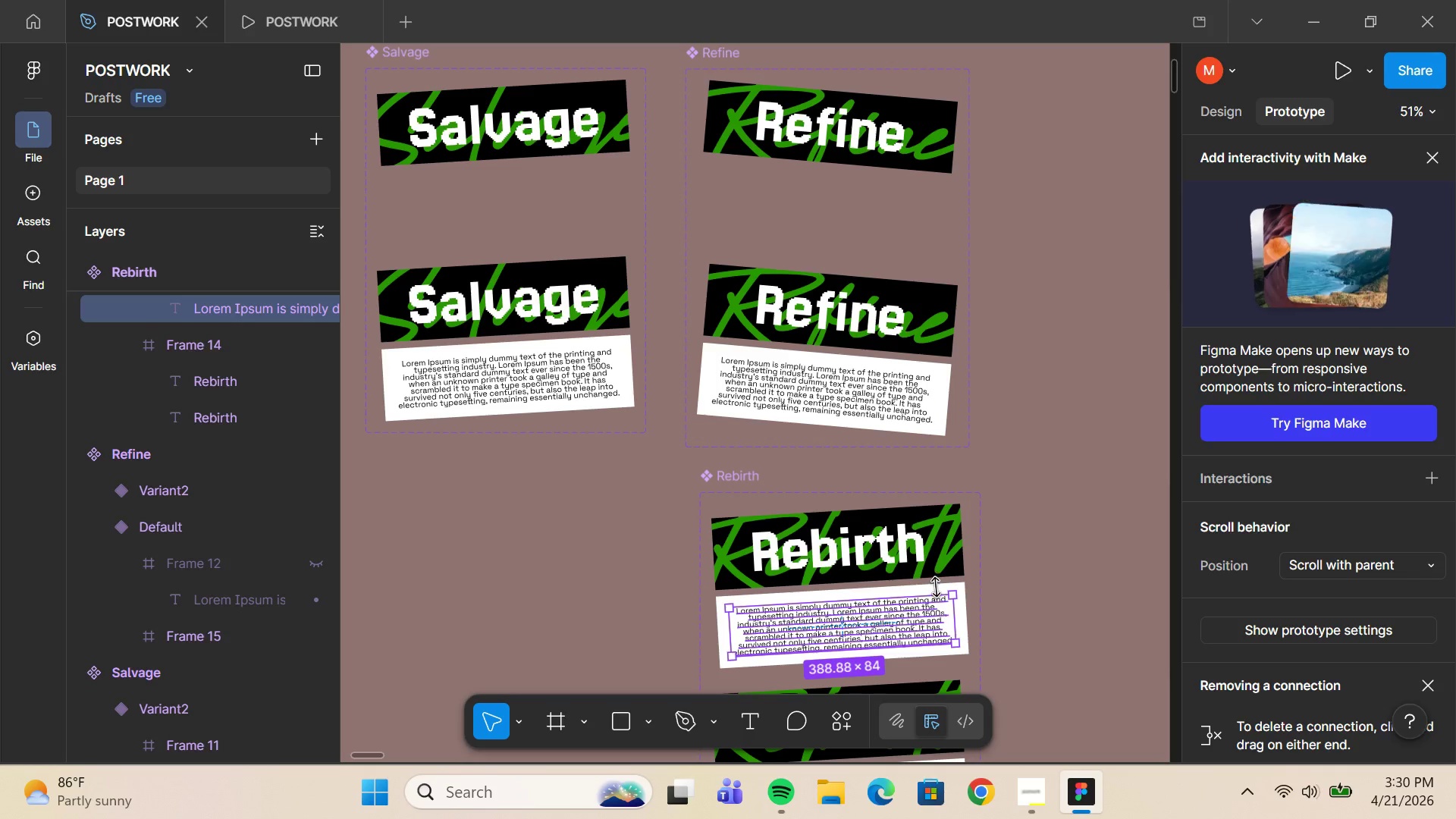 
scroll: coordinate [158, 395], scroll_direction: up, amount: 2.0
 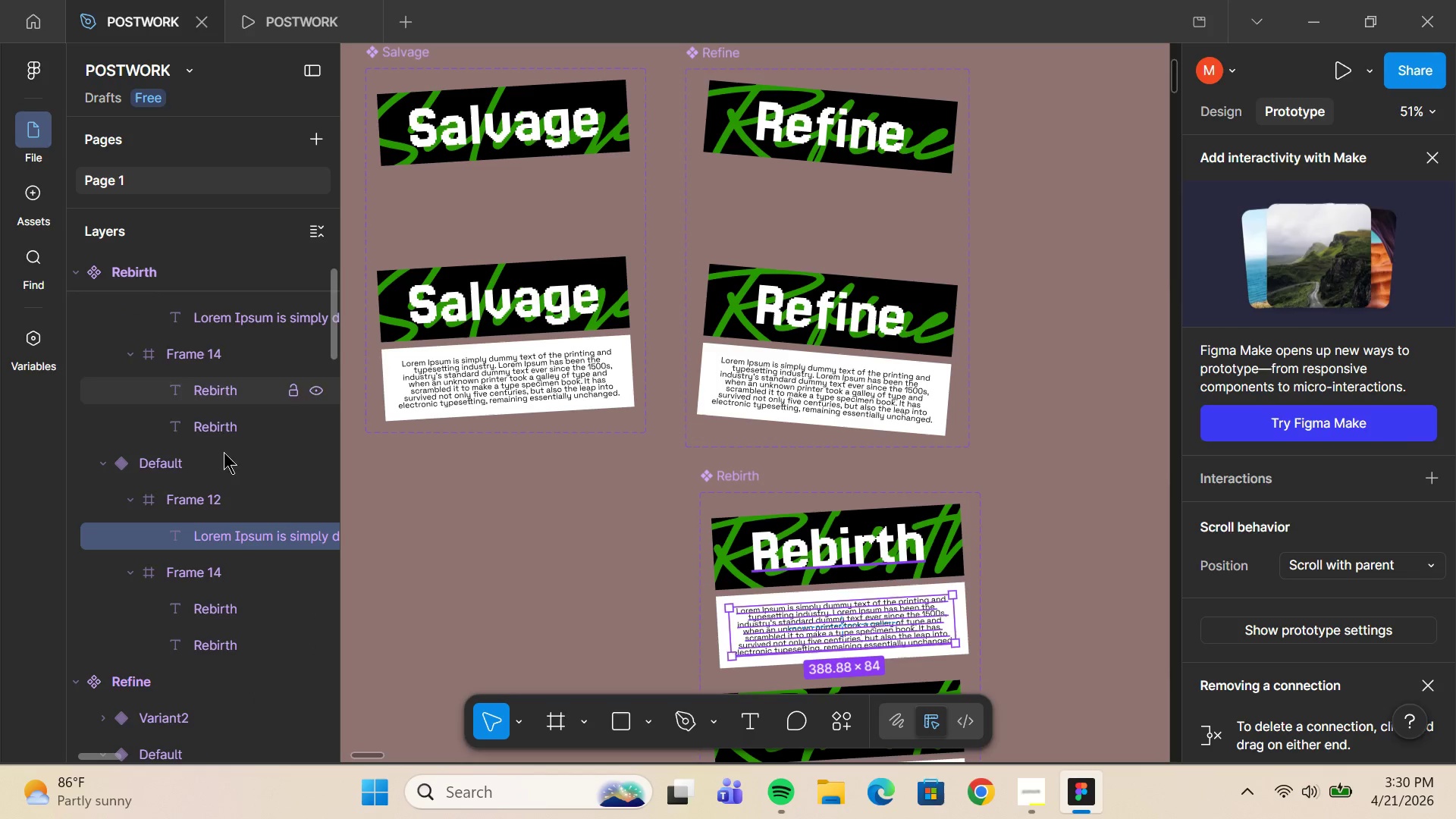 
mouse_move([293, 504])
 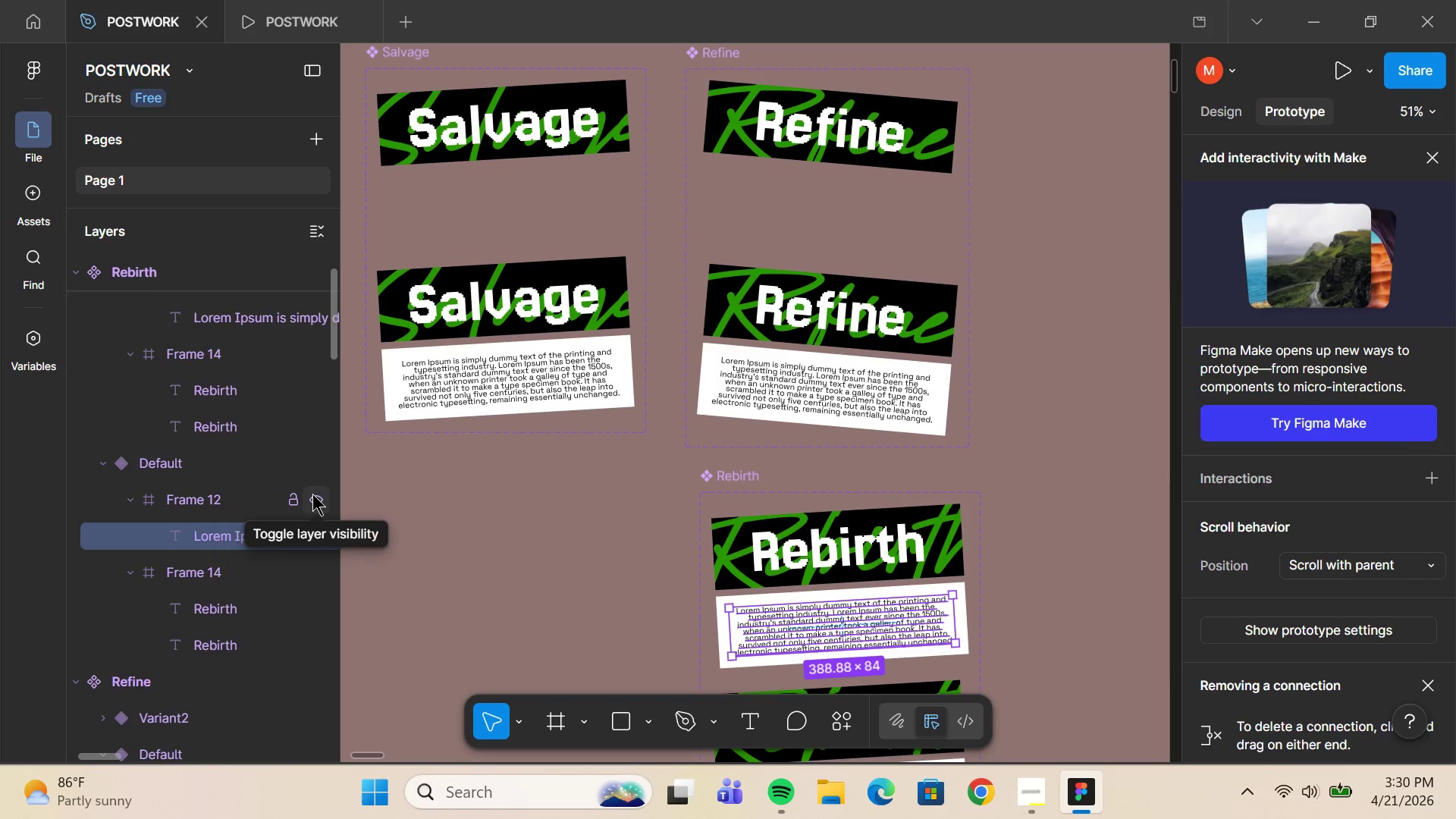 
left_click([312, 494])
 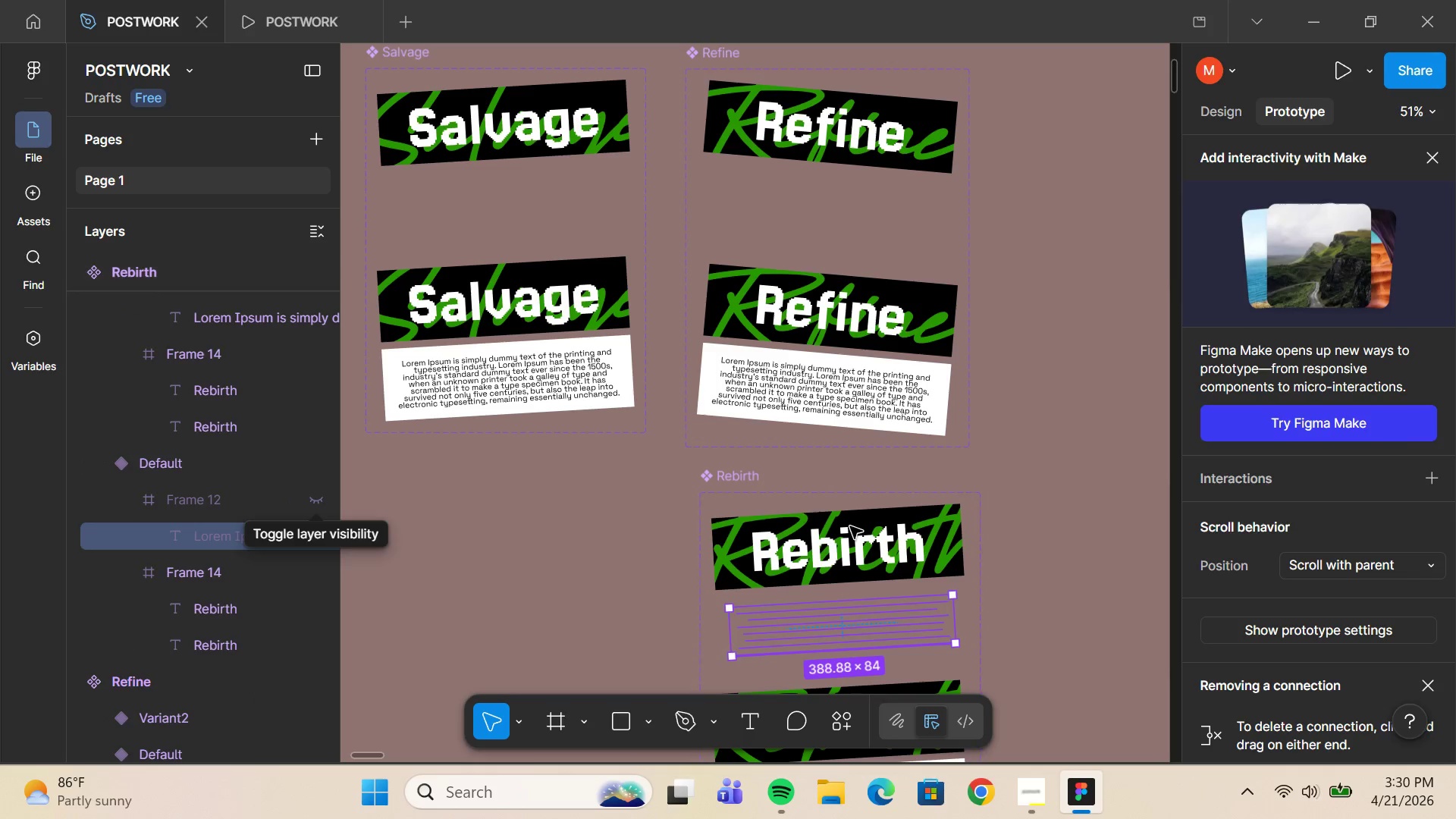 
left_click([965, 500])
 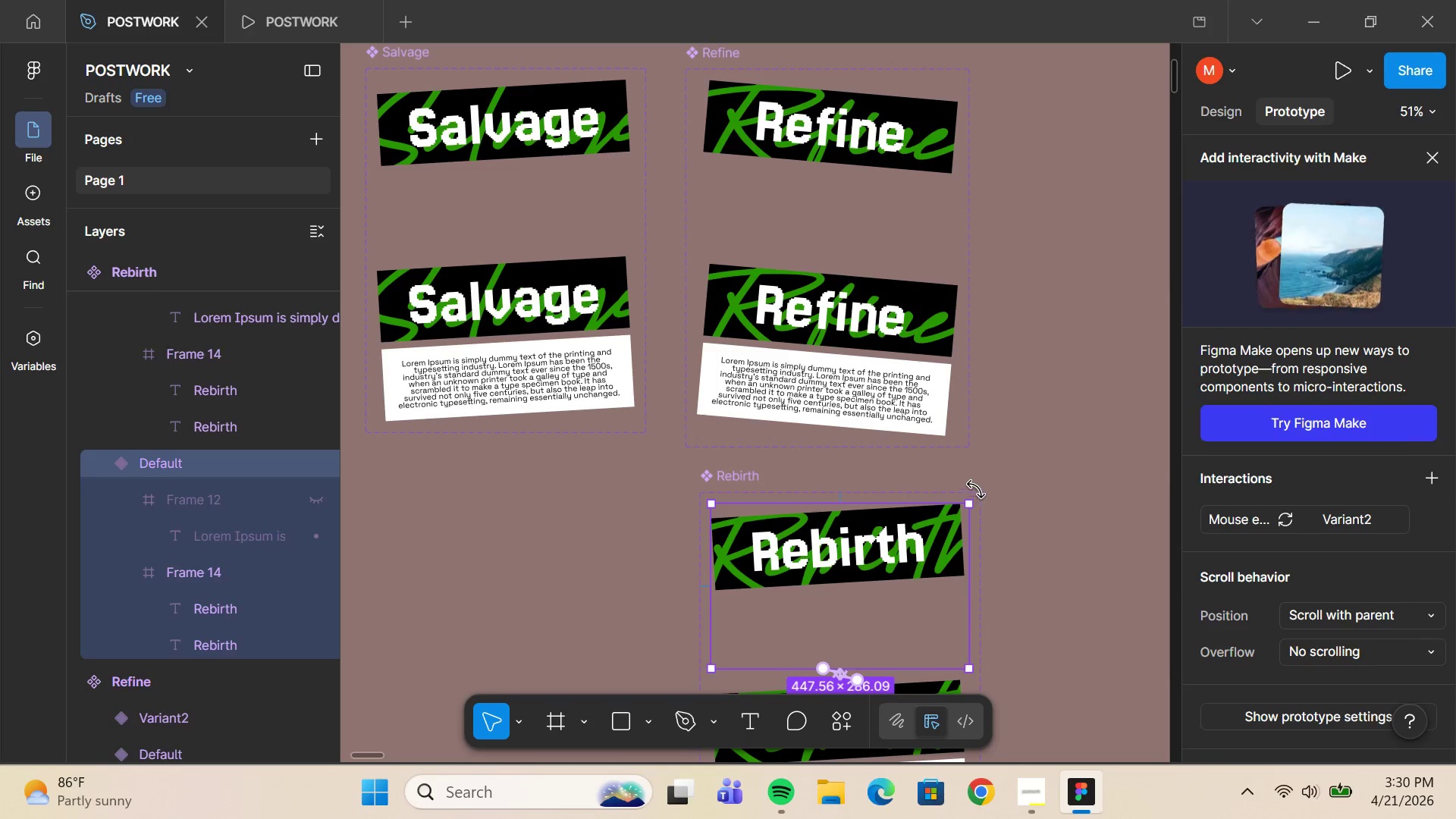 
left_click([1001, 454])
 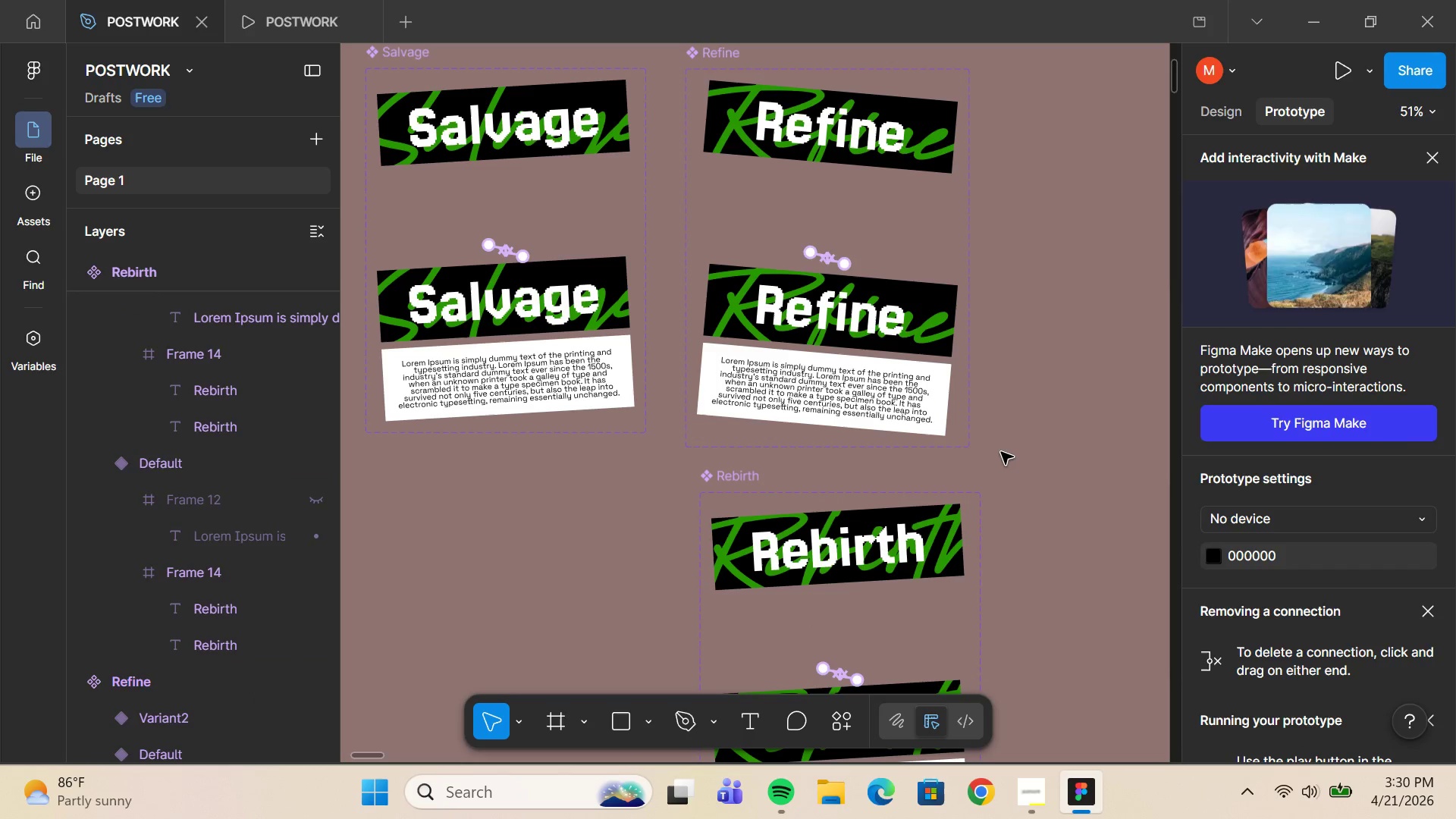 
scroll: coordinate [1001, 452], scroll_direction: down, amount: 4.0
 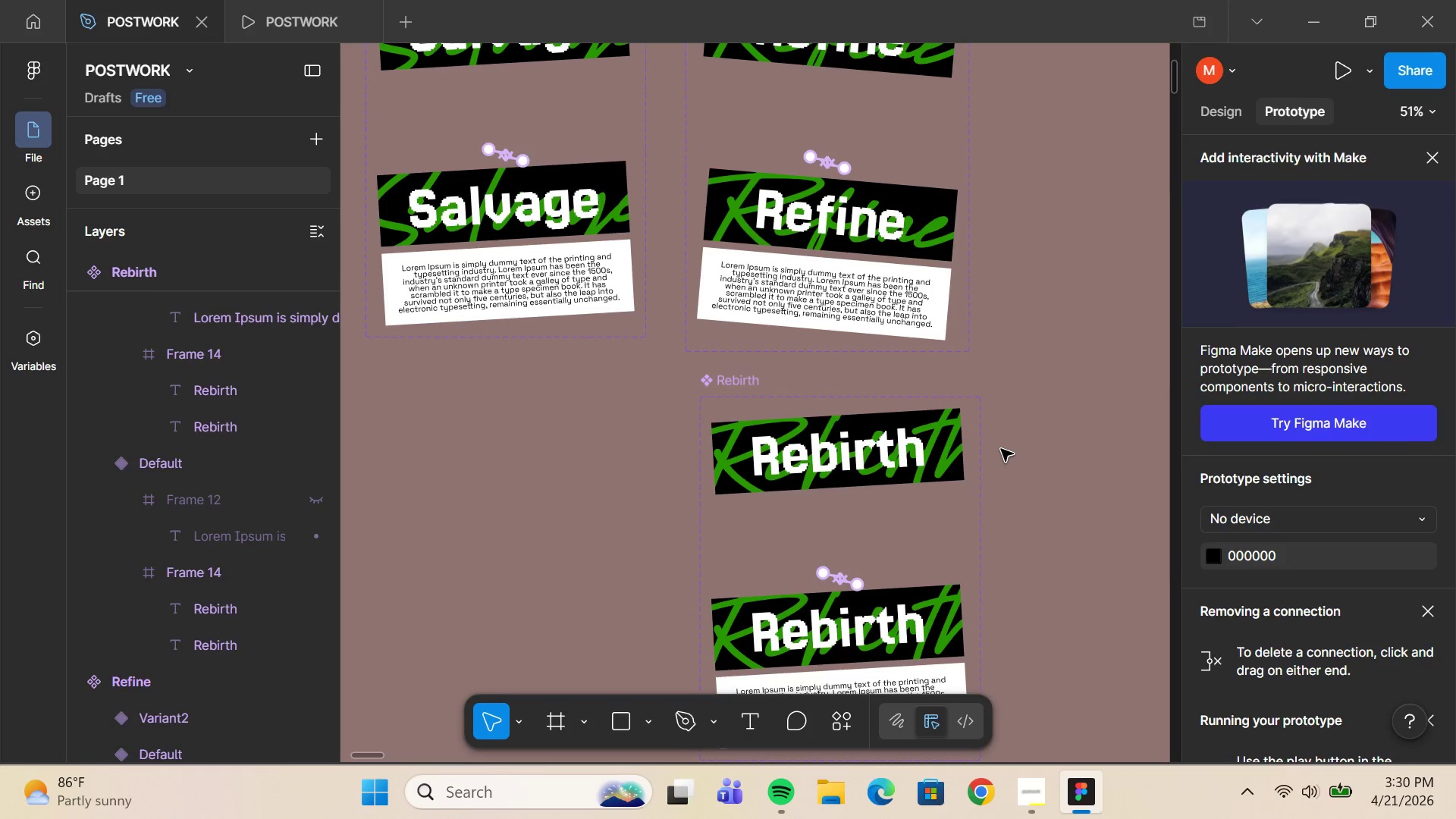 
scroll: coordinate [1001, 449], scroll_direction: up, amount: 5.0
 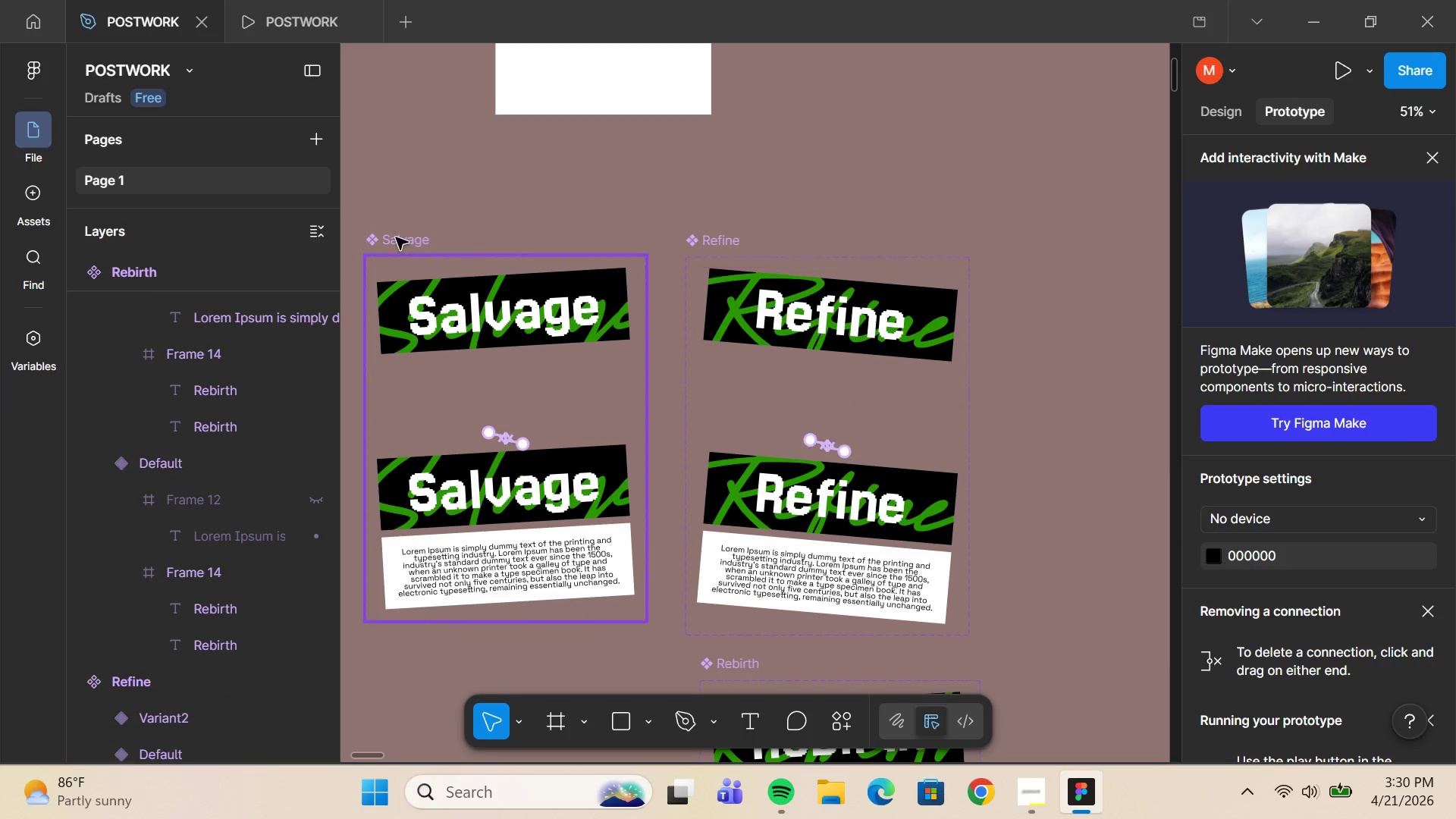 
left_click([396, 231])
 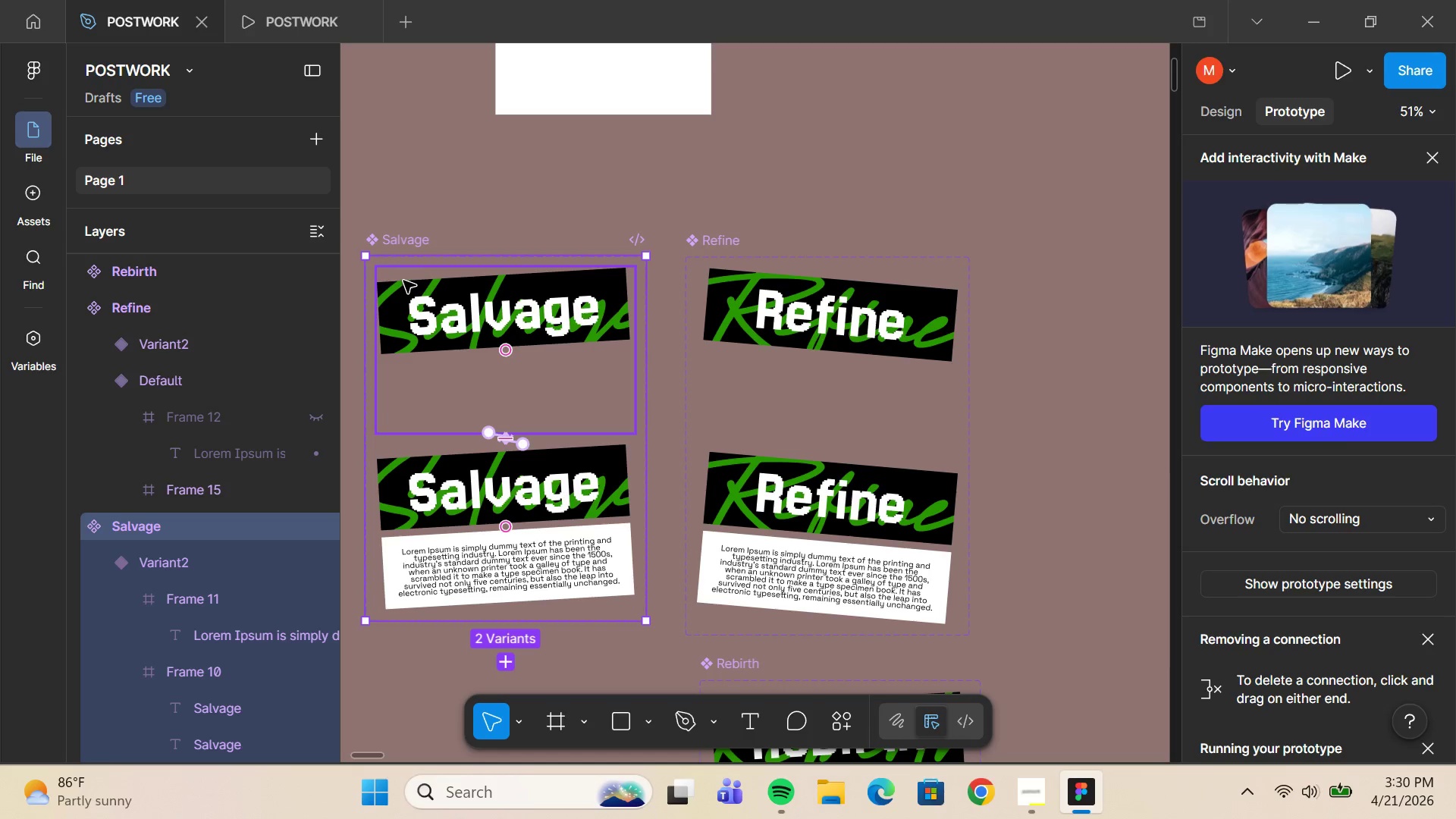 
left_click([403, 281])
 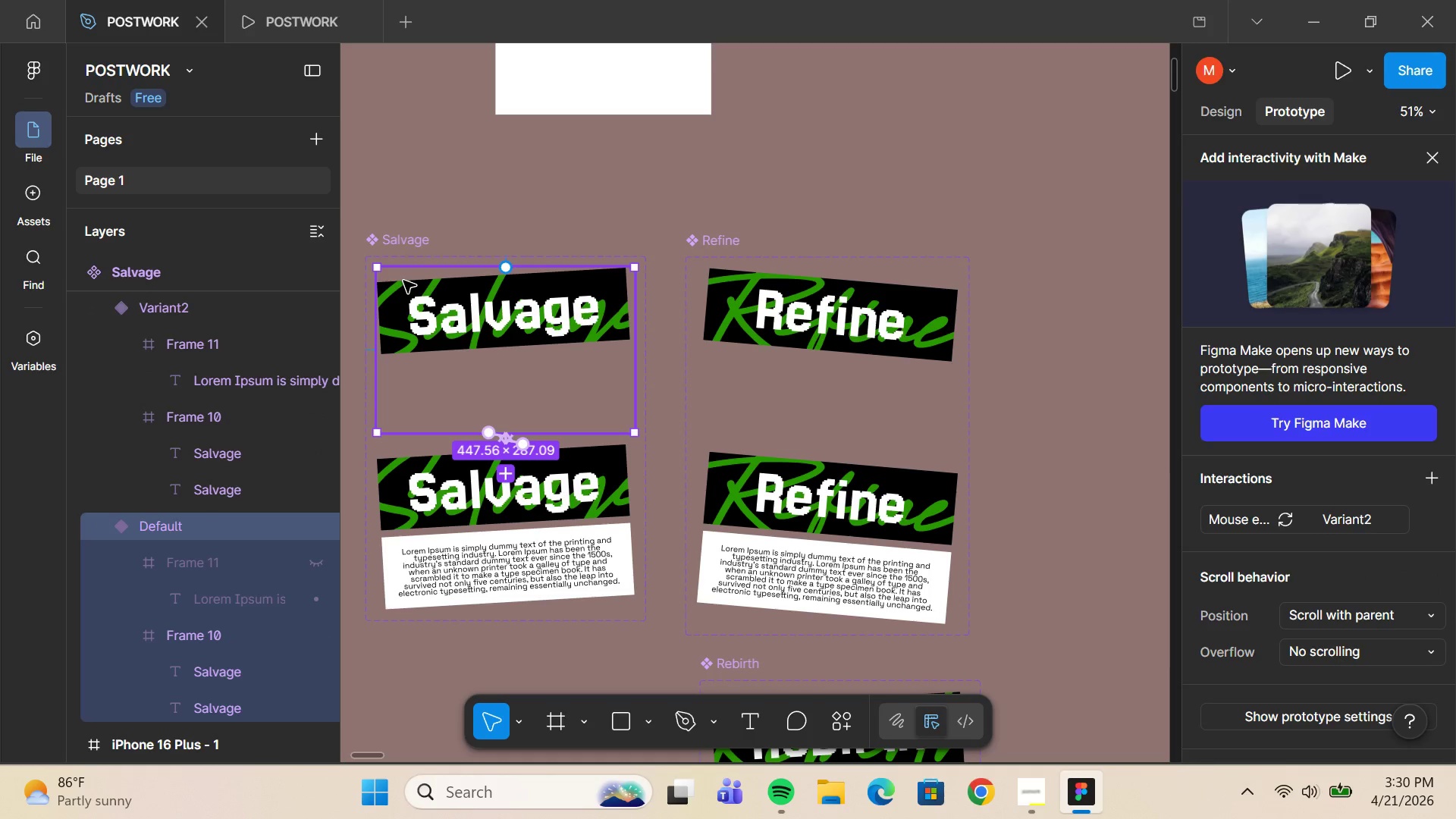 
key(Control+C)
 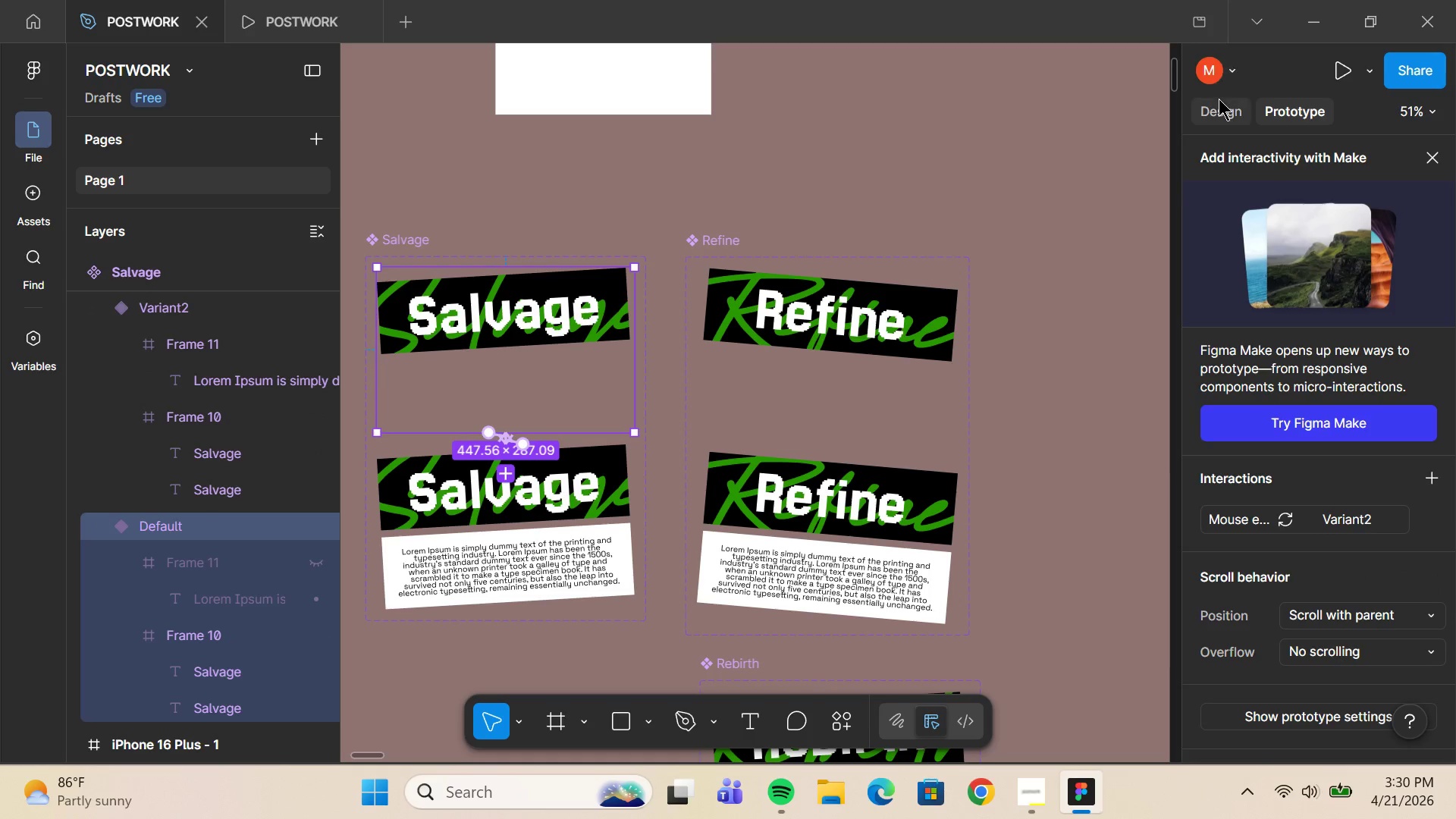 
left_click([1219, 102])
 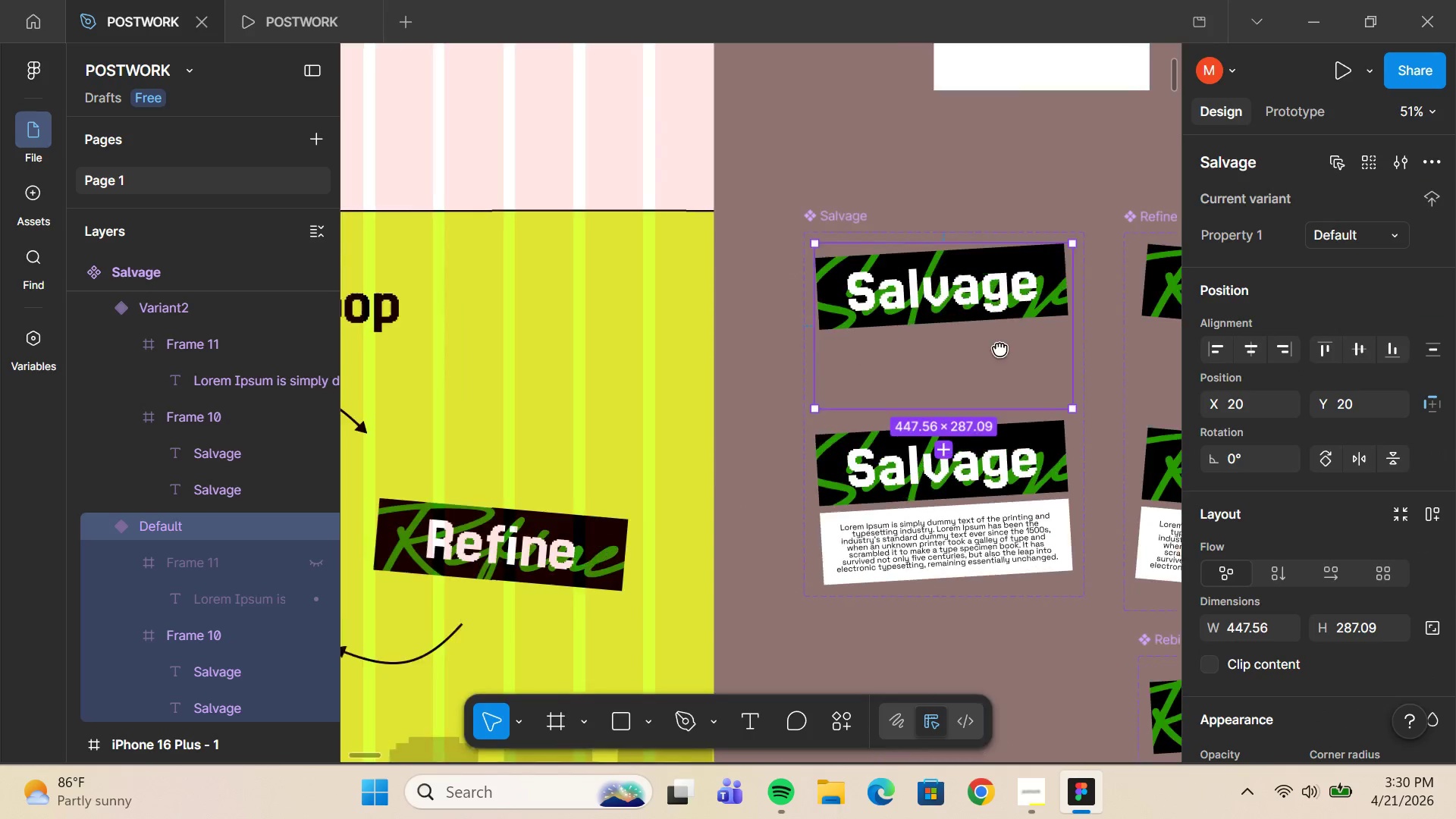 
hold_key(key=ControlLeft, duration=0.34)
scroll: coordinate [716, 359], scroll_direction: down, amount: 5.0
 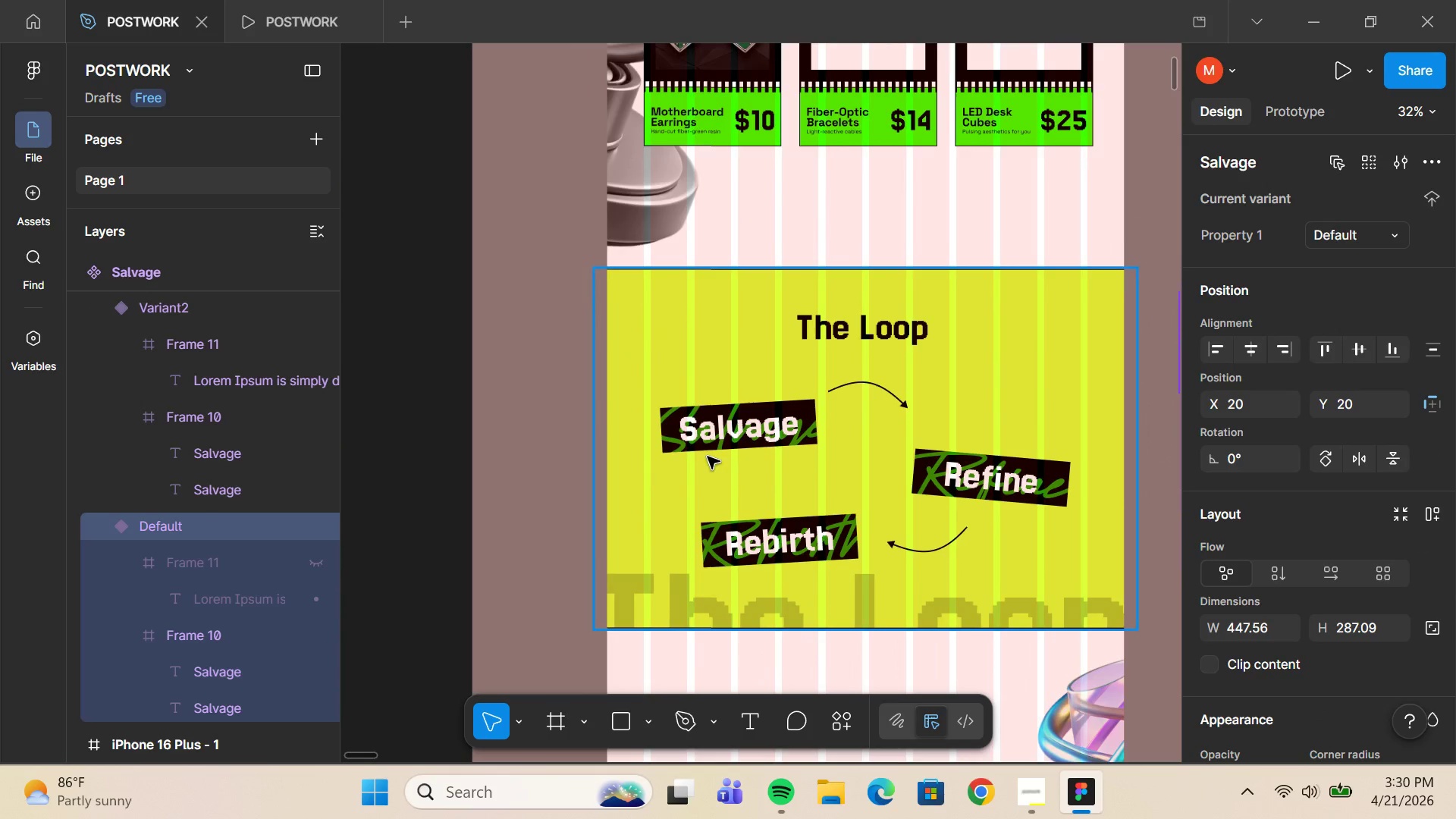 
double_click([717, 419])
 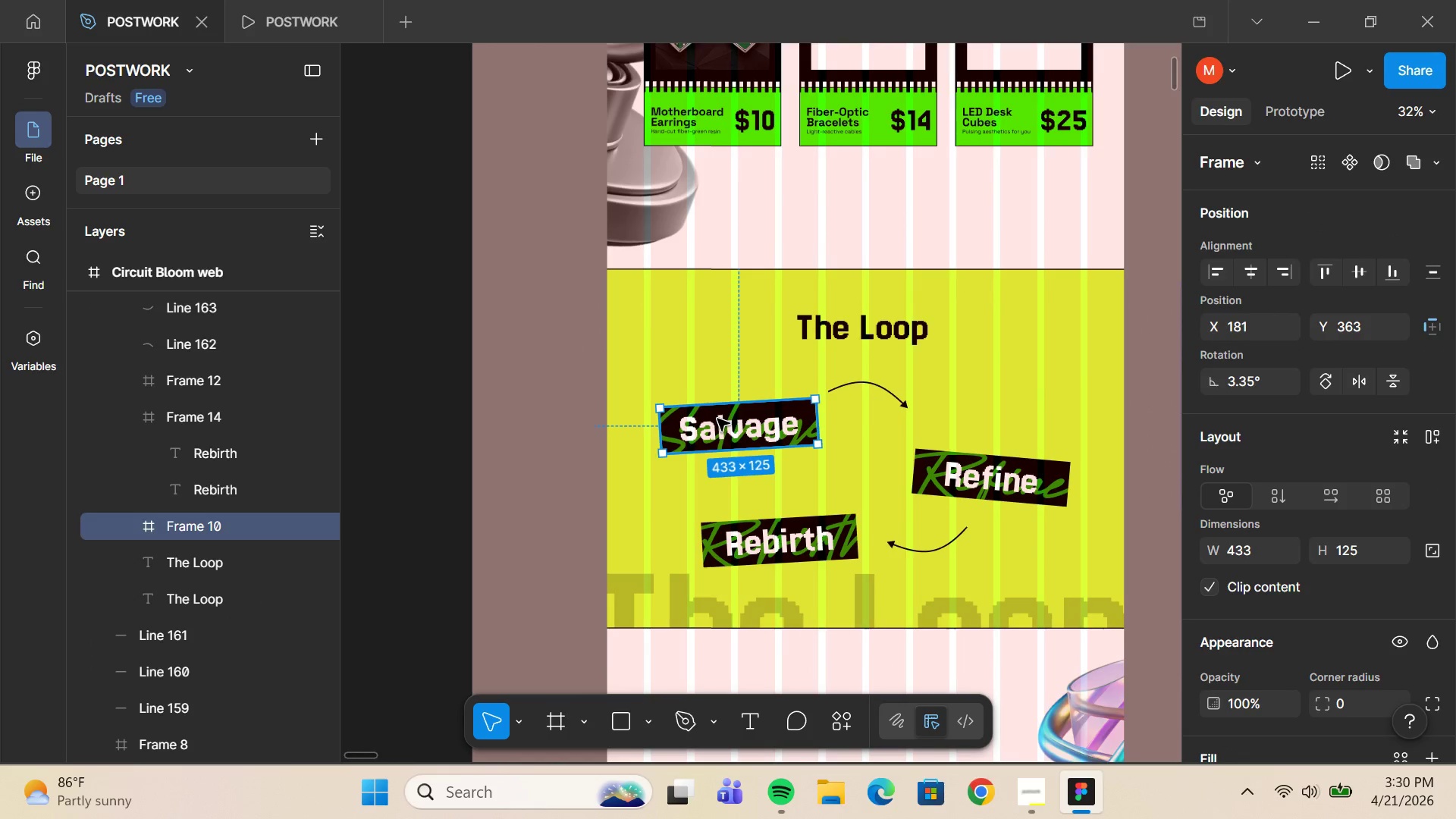 
hold_key(key=ControlLeft, duration=0.47)
 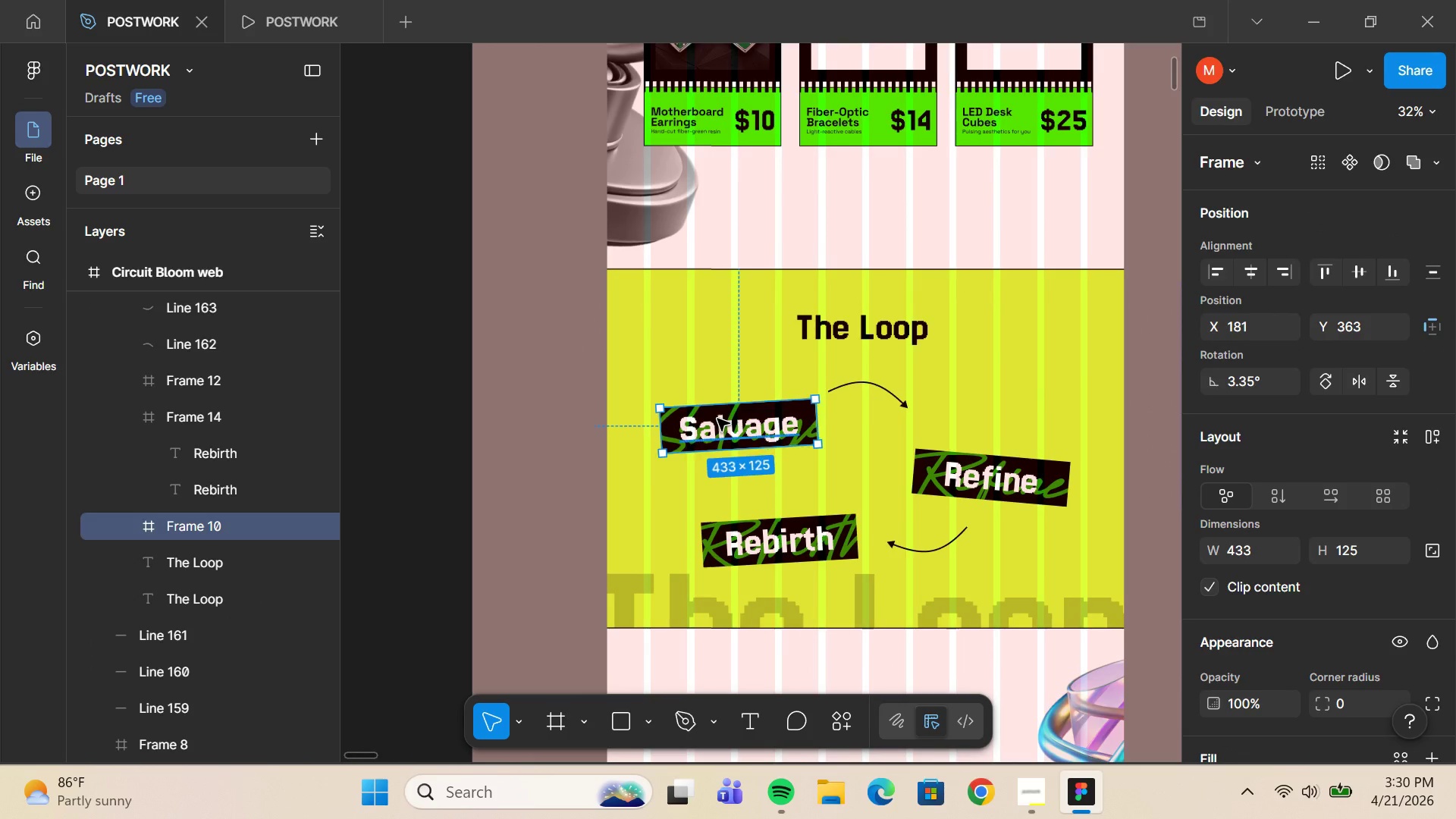 
key(Control+V)
 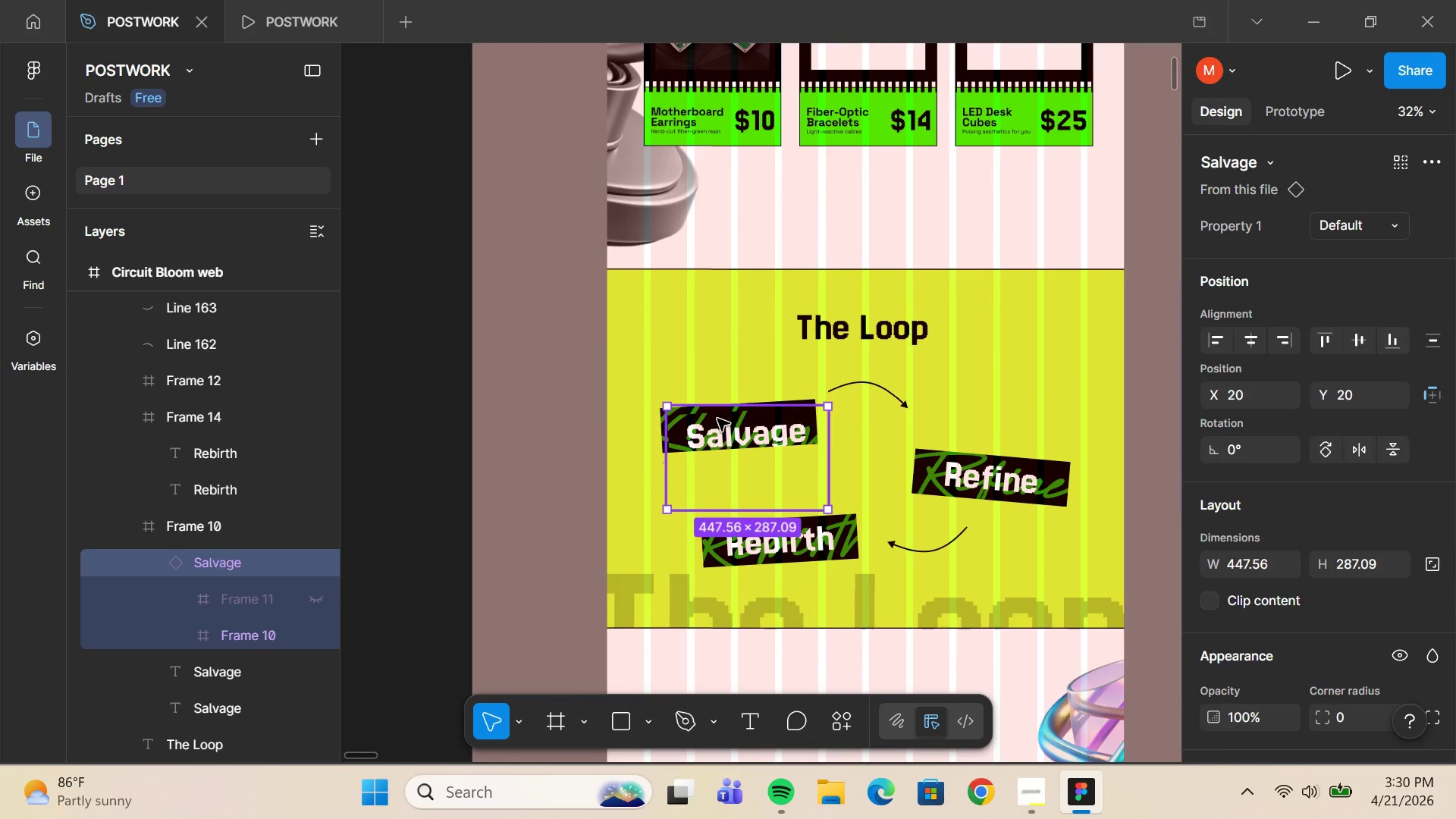 
key(Backspace)
 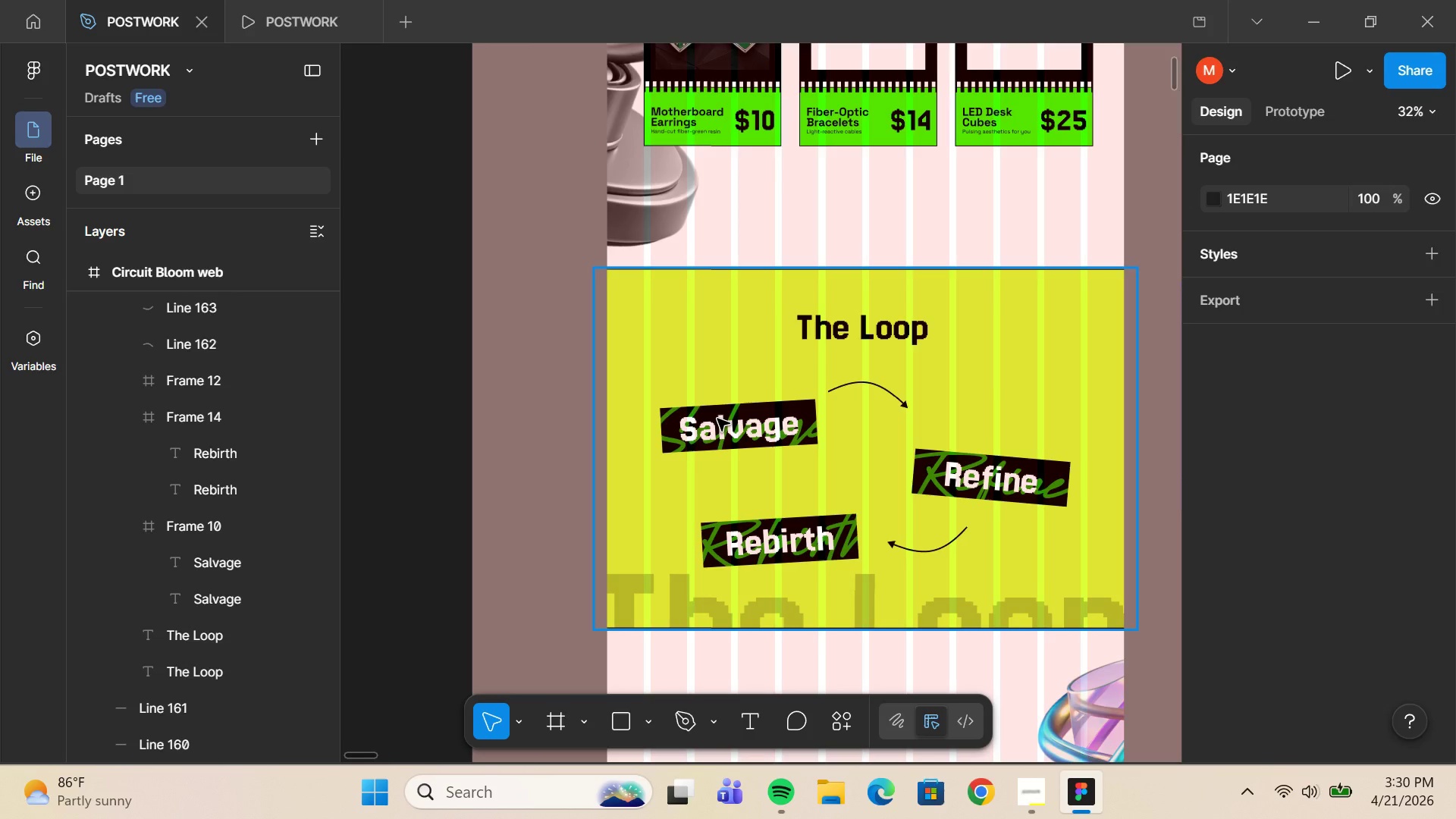 
double_click([717, 419])
 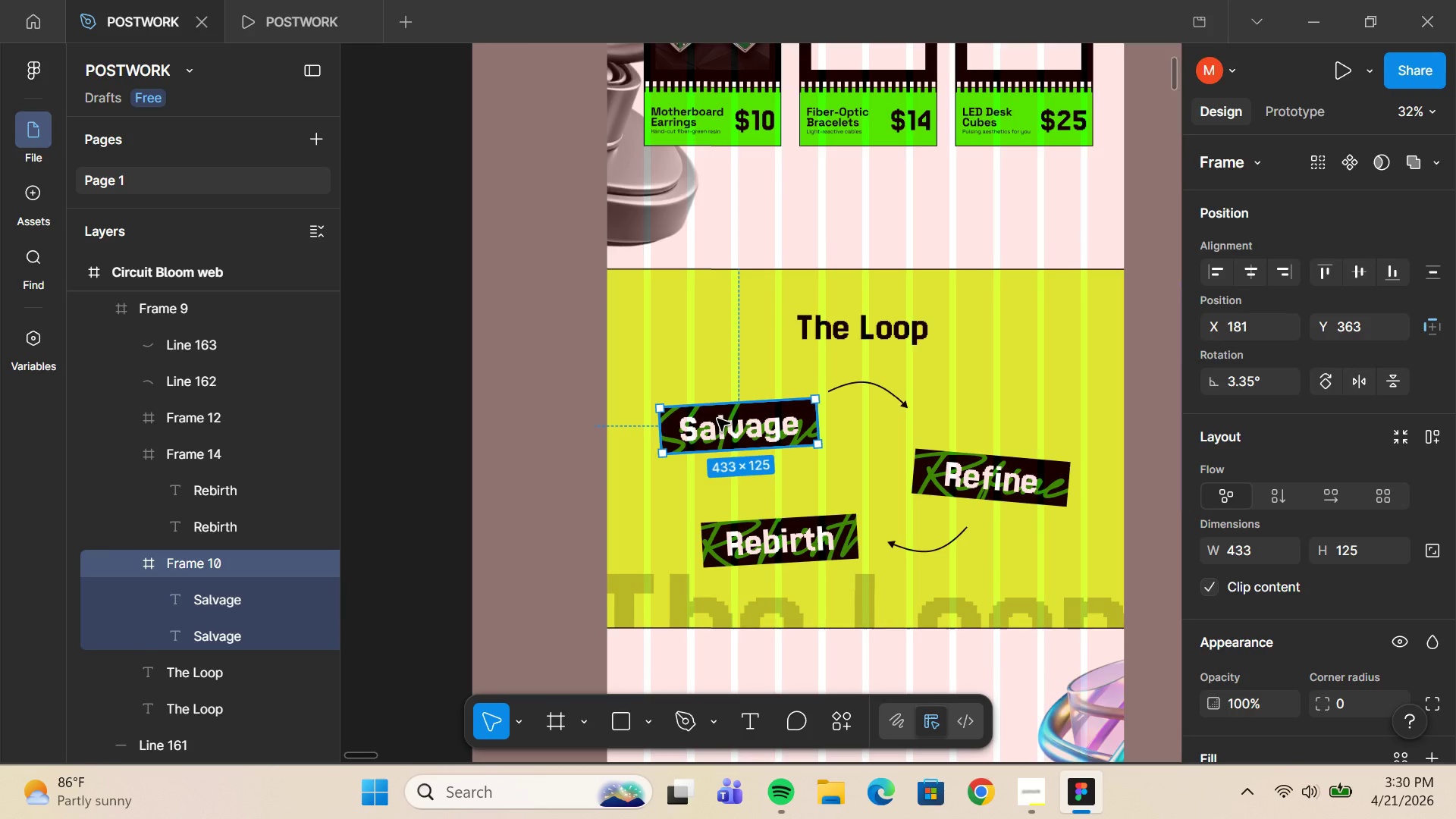 
key(Backspace)
 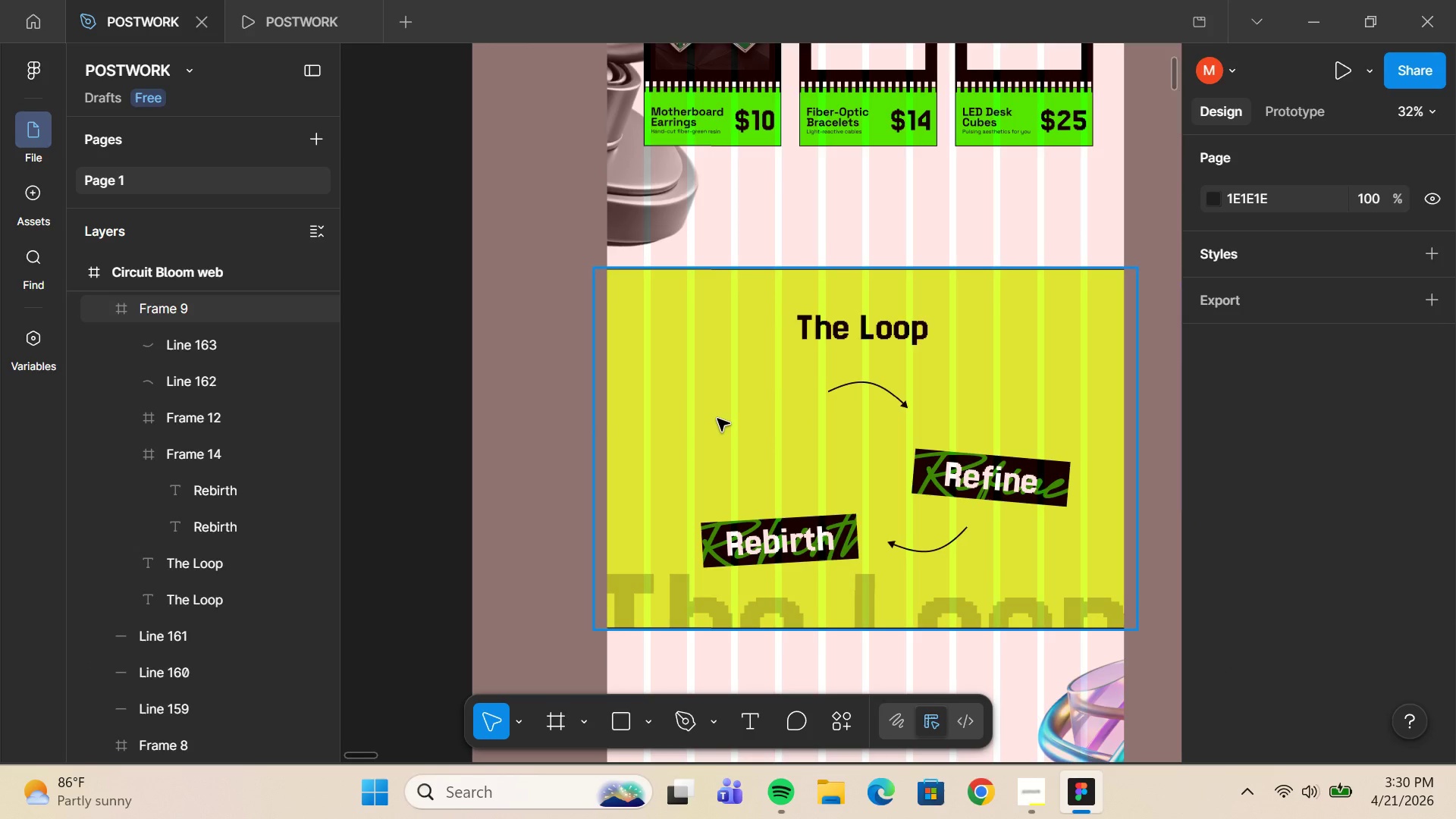 
key(Control+V)
 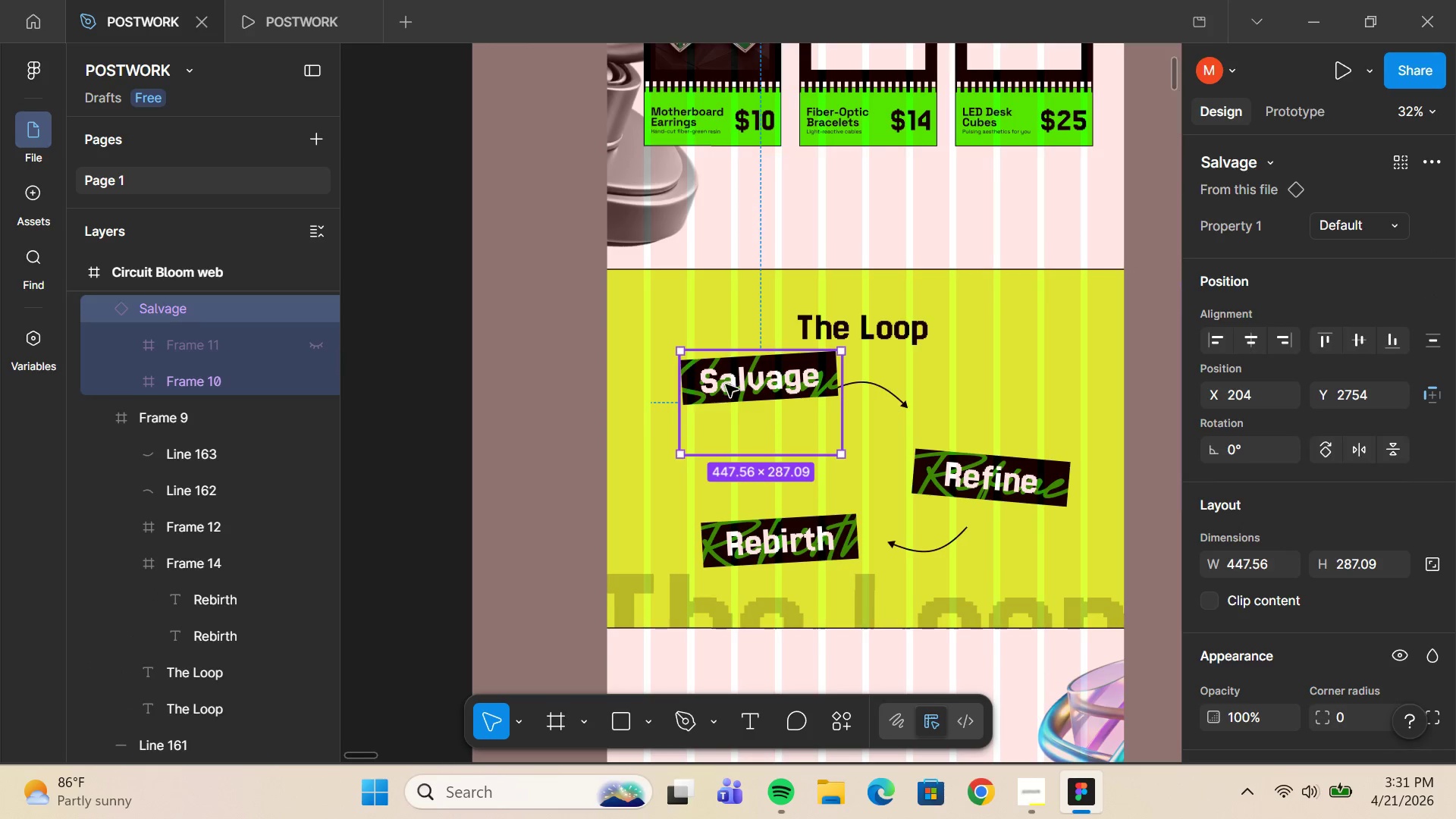 
left_click_drag(start_coordinate=[729, 383], to_coordinate=[701, 417])
 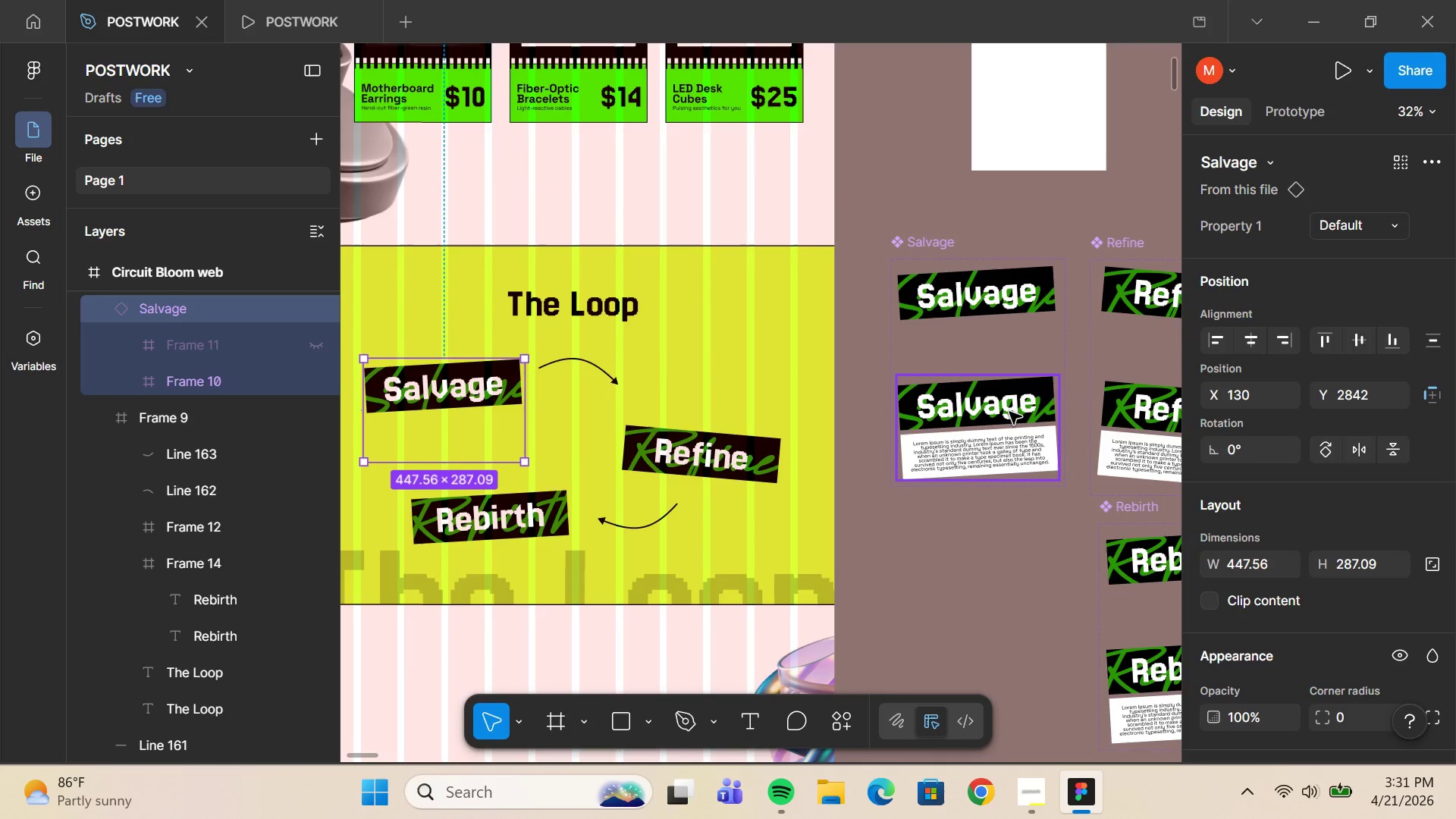 
left_click([1113, 267])
 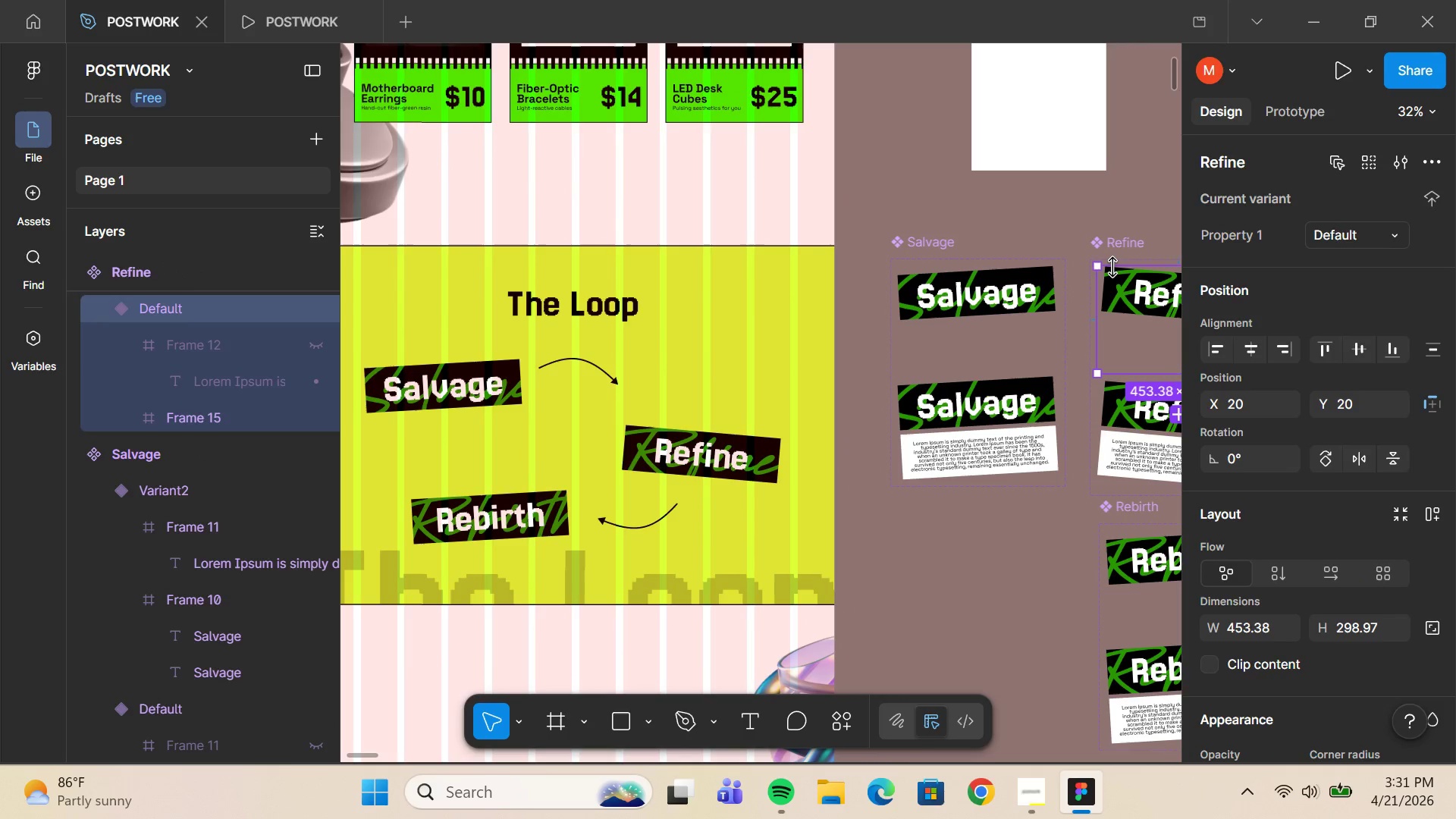 
key(Control+C)
 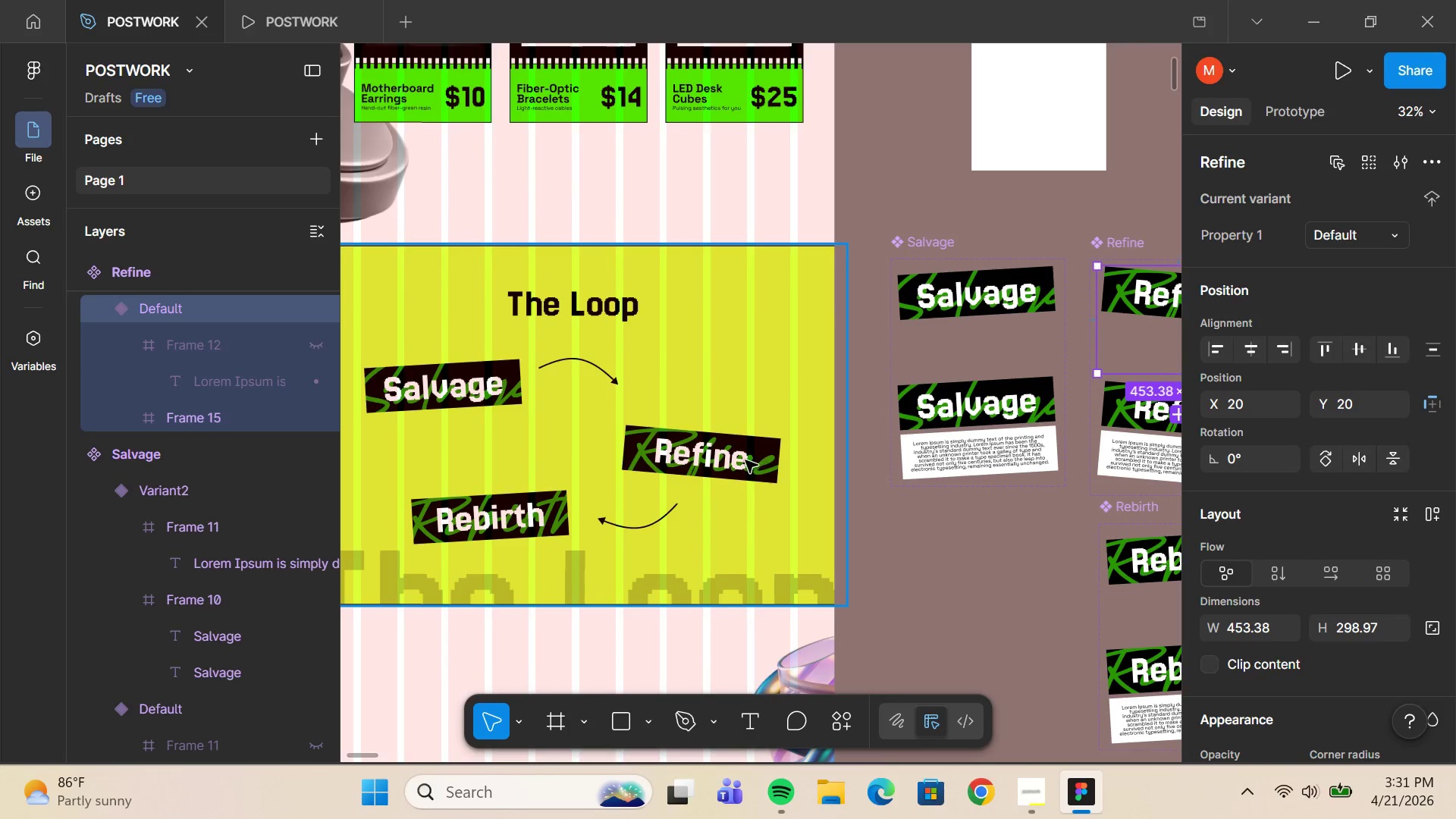 
double_click([745, 460])
 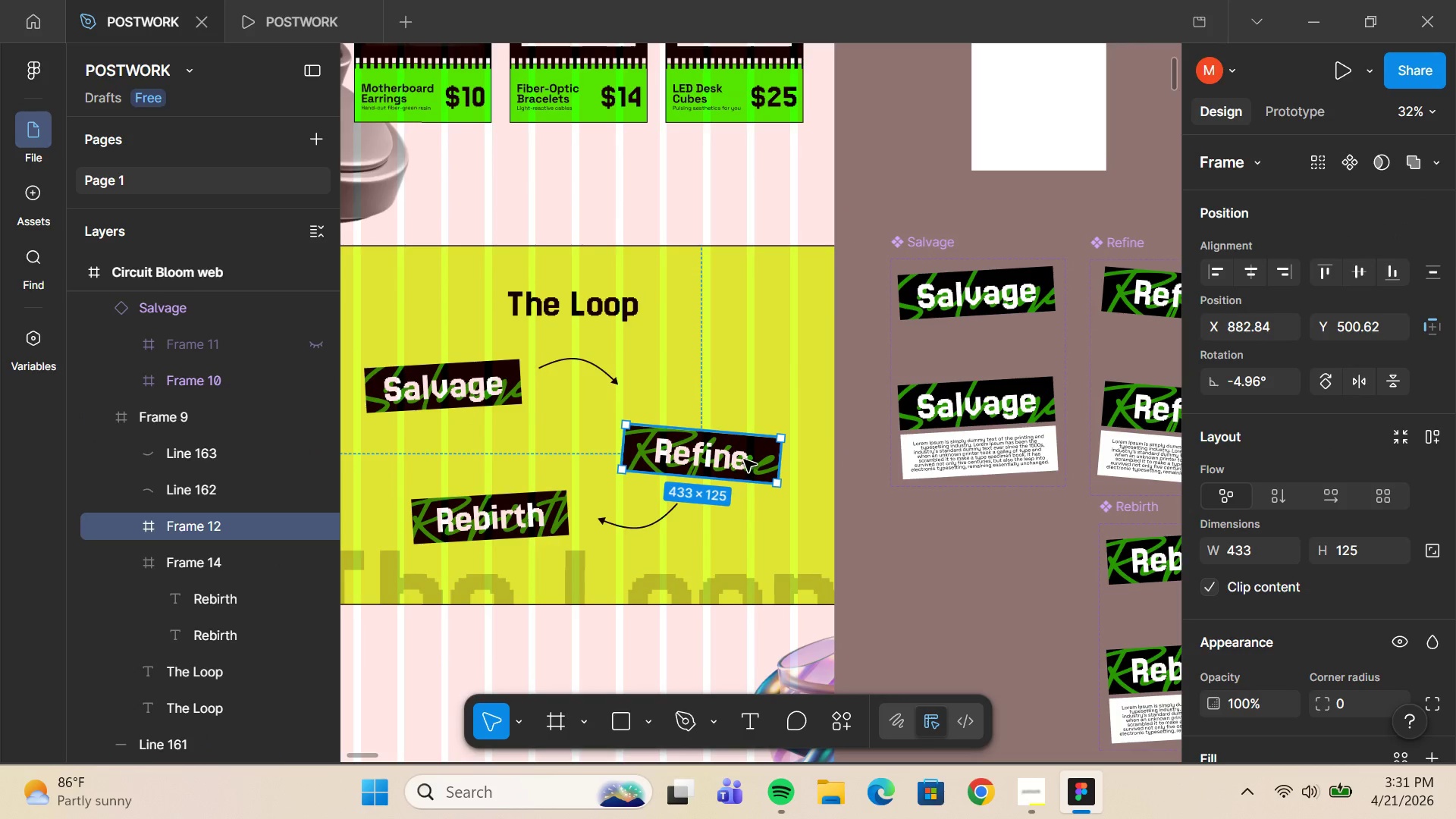 
key(Control+V)
 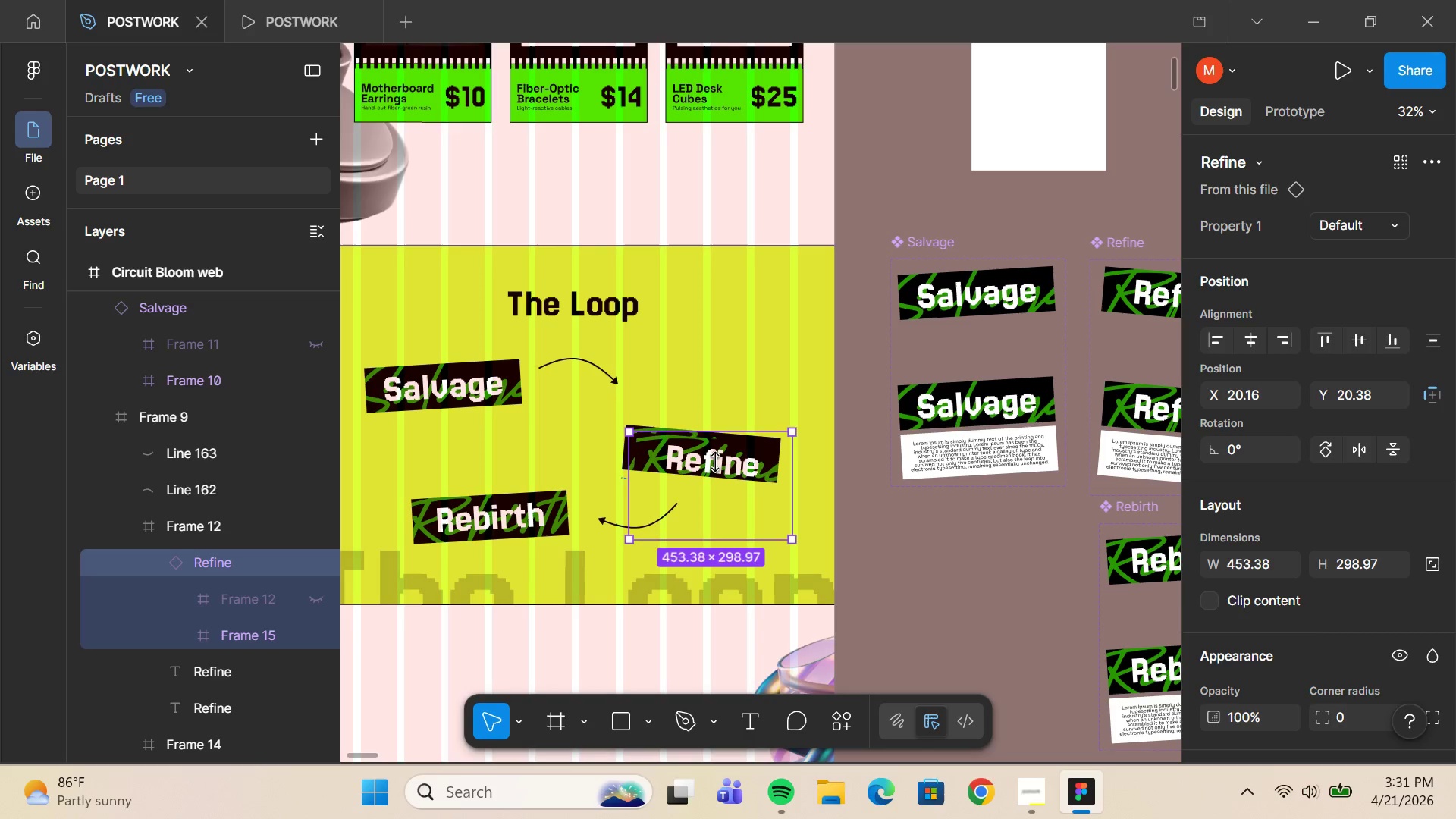 
left_click_drag(start_coordinate=[709, 459], to_coordinate=[706, 382])
 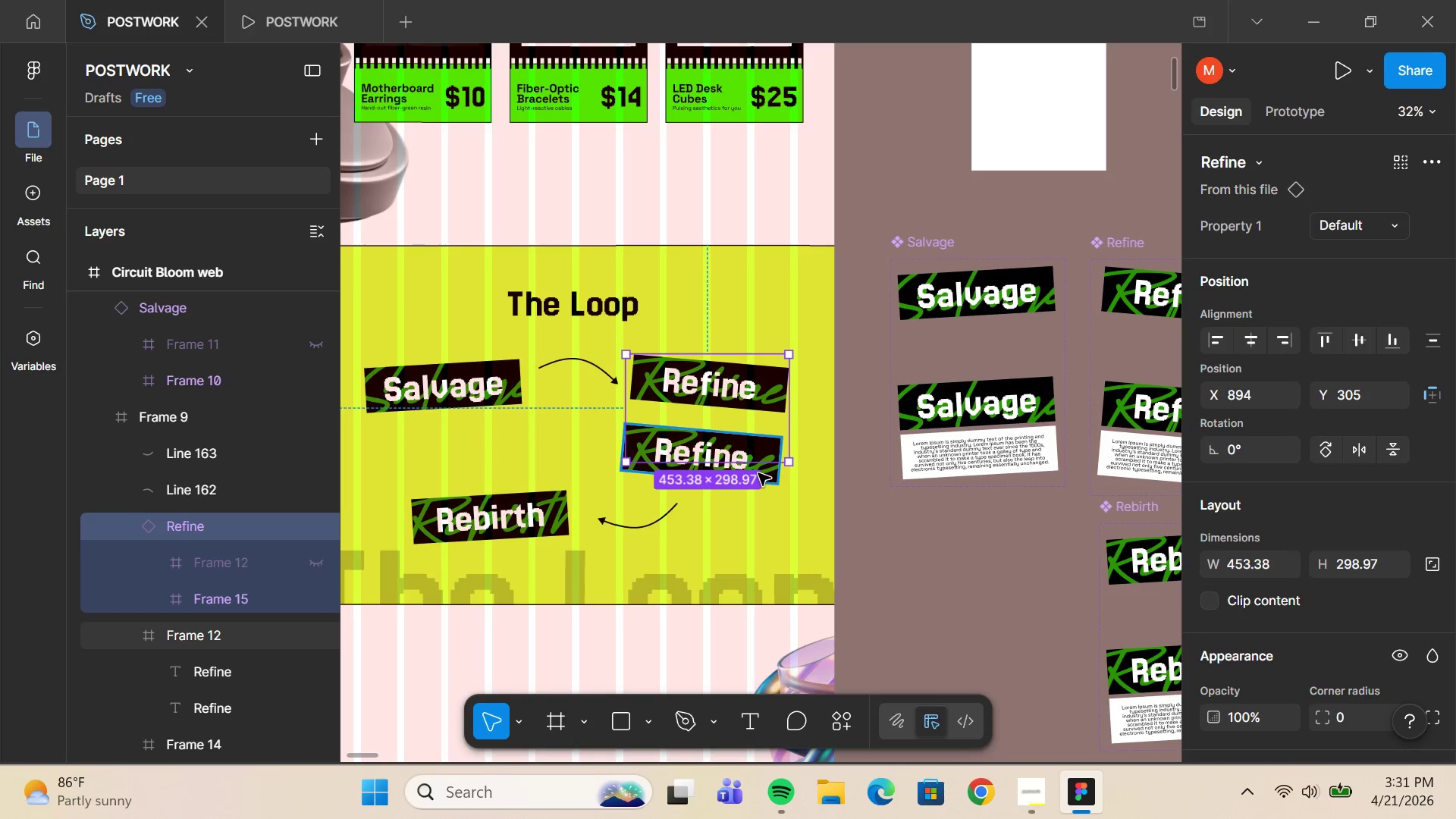 
left_click([758, 480])
 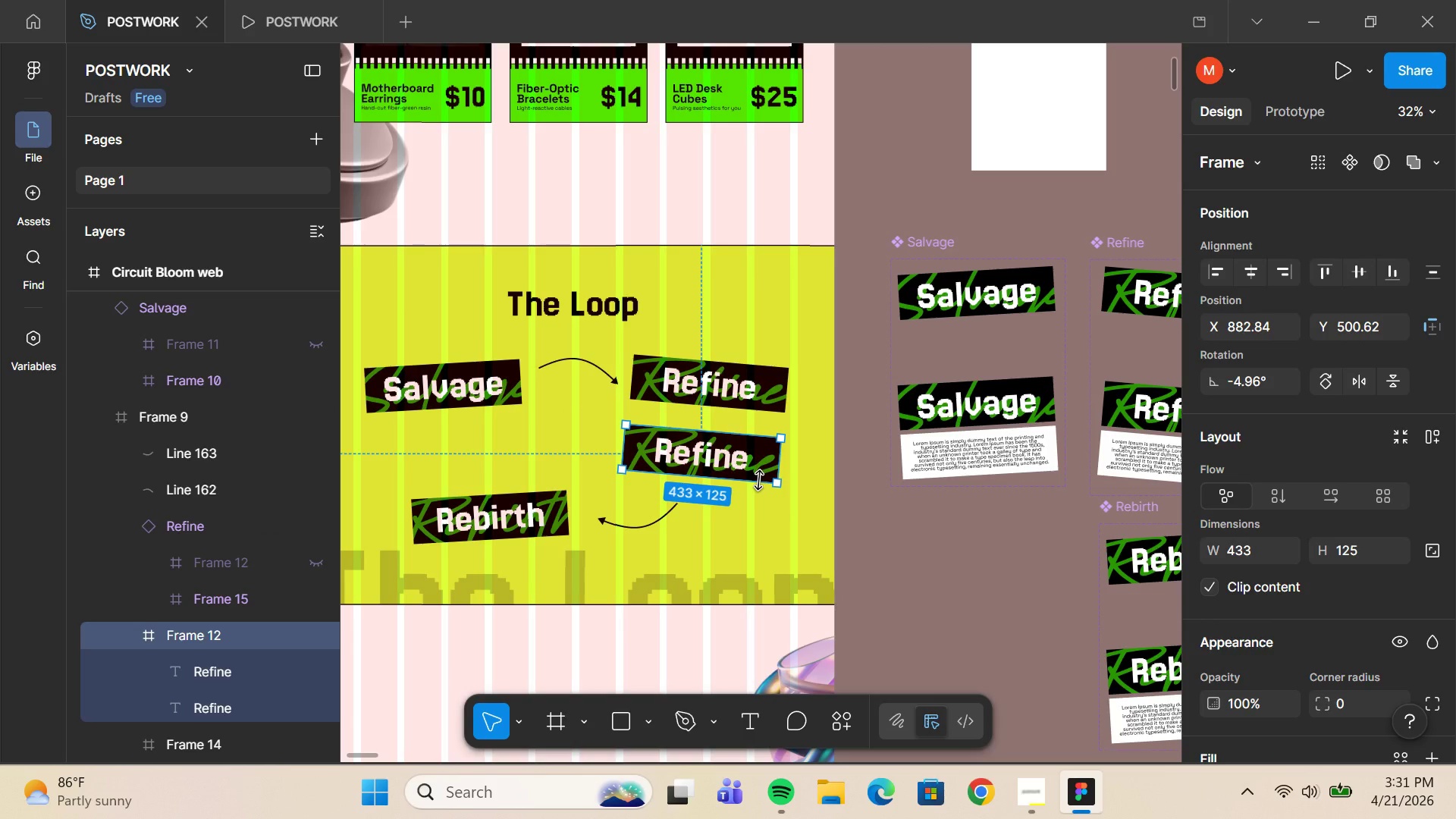 
key(Backspace)
 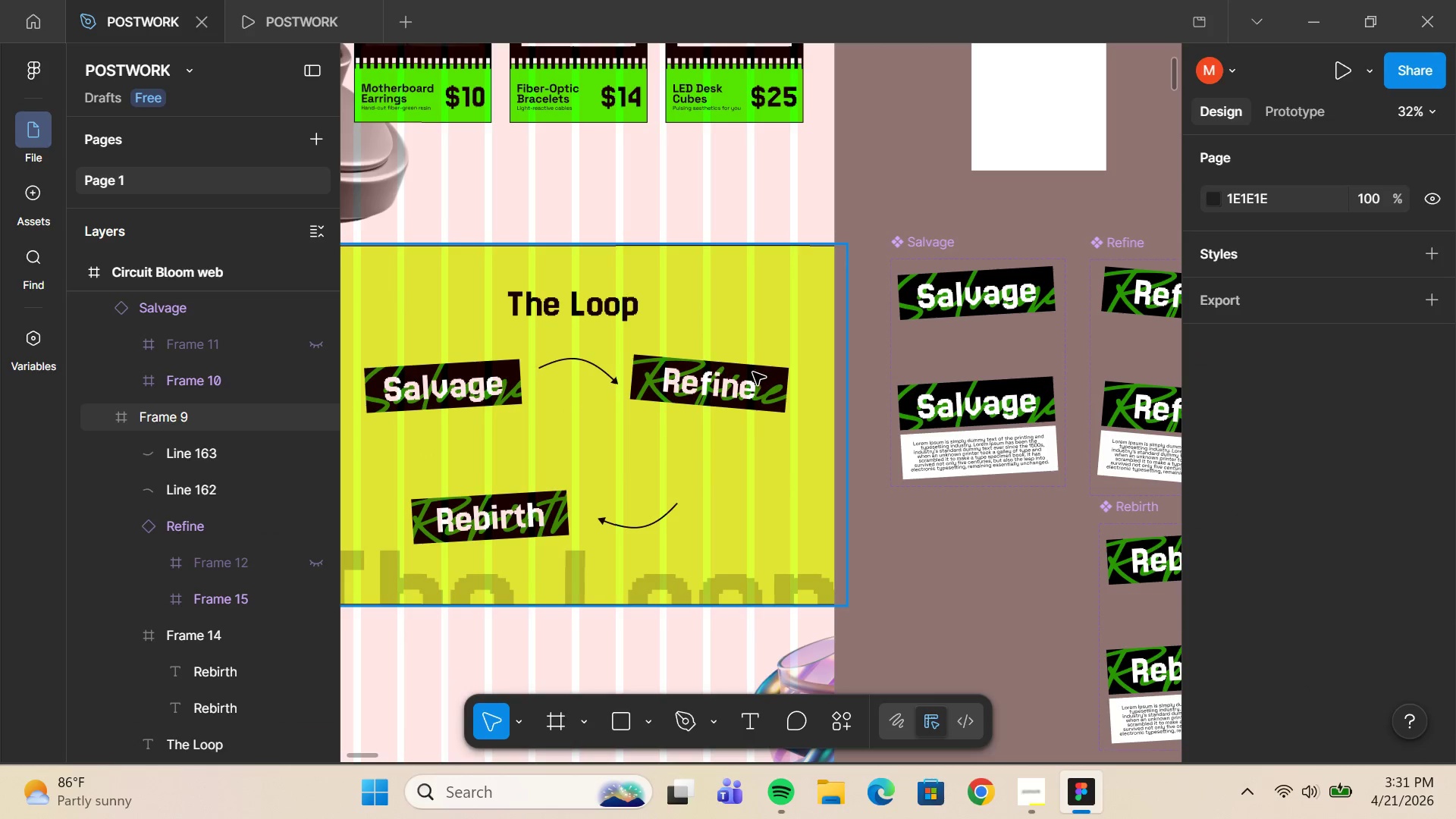 
double_click([751, 373])
 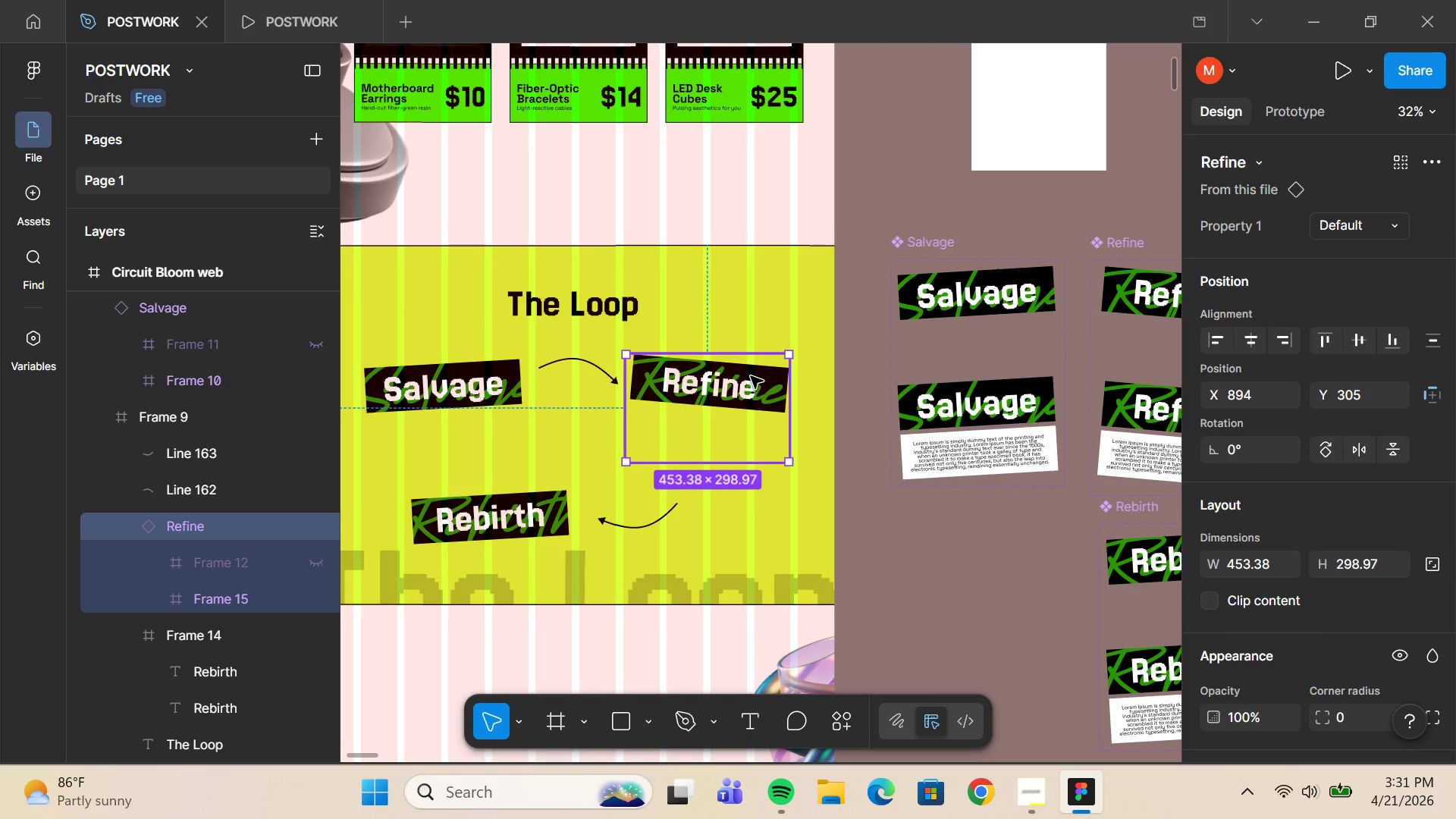 
left_click_drag(start_coordinate=[751, 376], to_coordinate=[769, 422])
 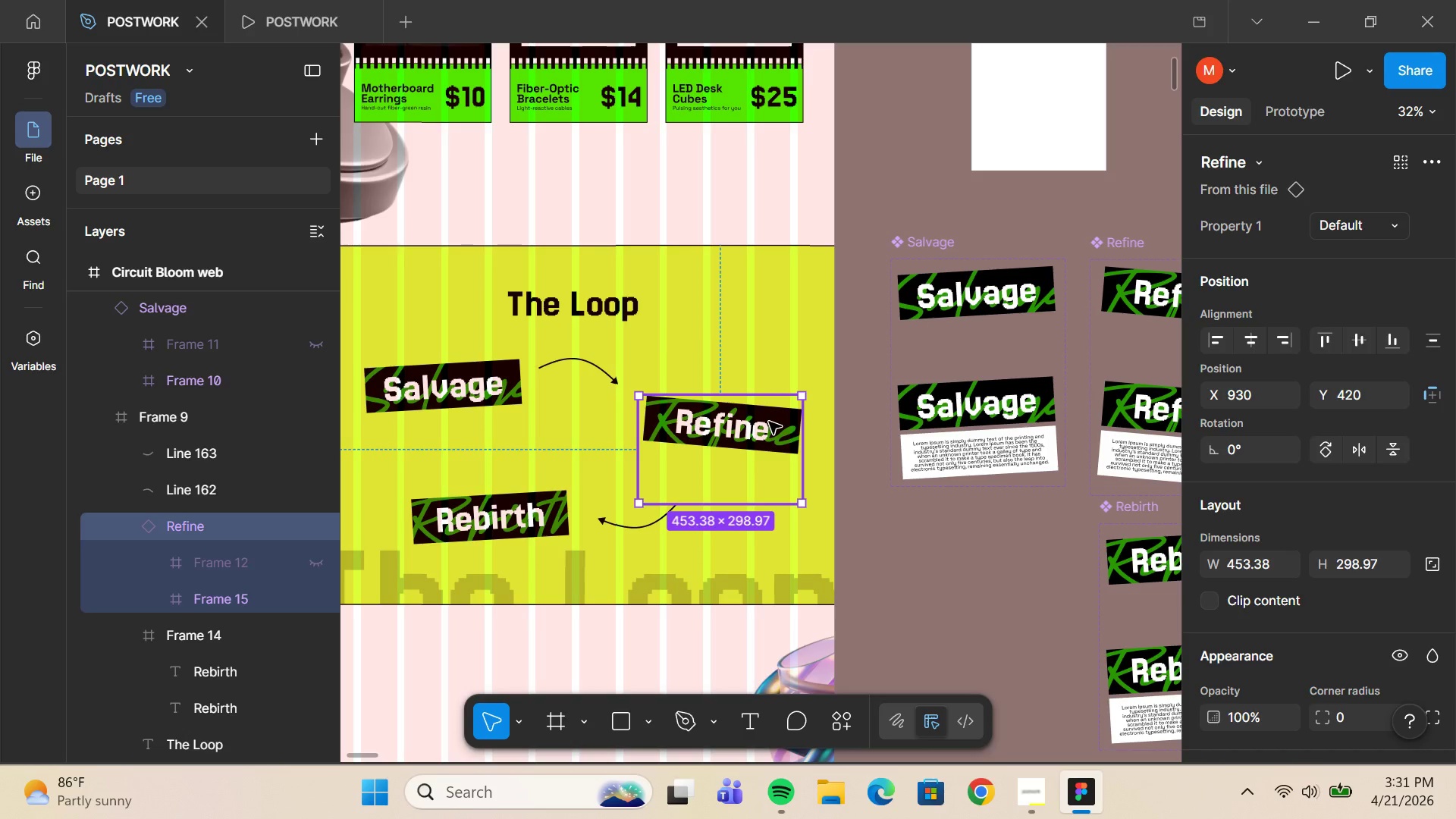 
left_click_drag(start_coordinate=[769, 422], to_coordinate=[759, 422])
 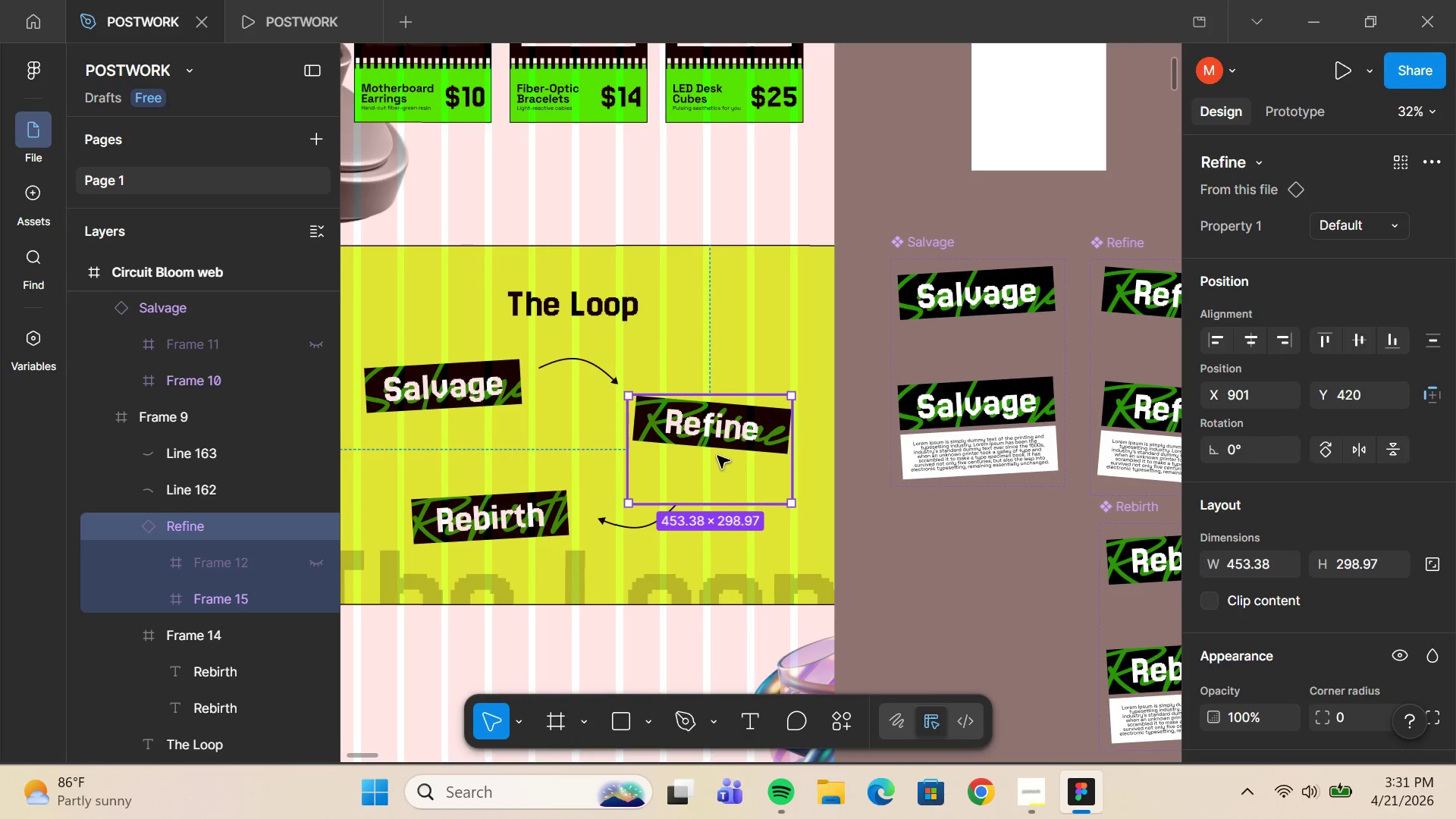 
left_click_drag(start_coordinate=[720, 443], to_coordinate=[724, 462])
 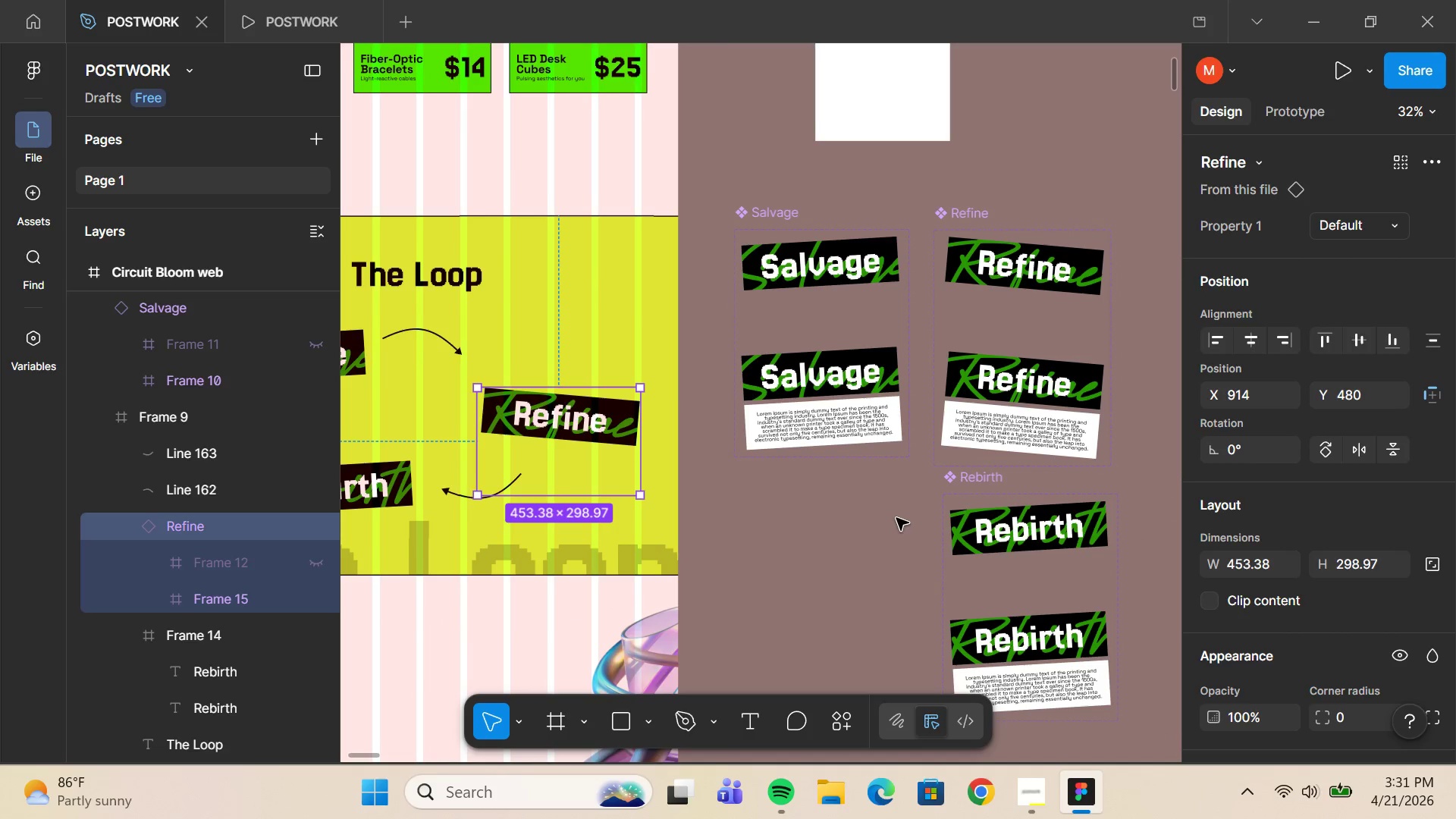 
left_click([997, 514])
 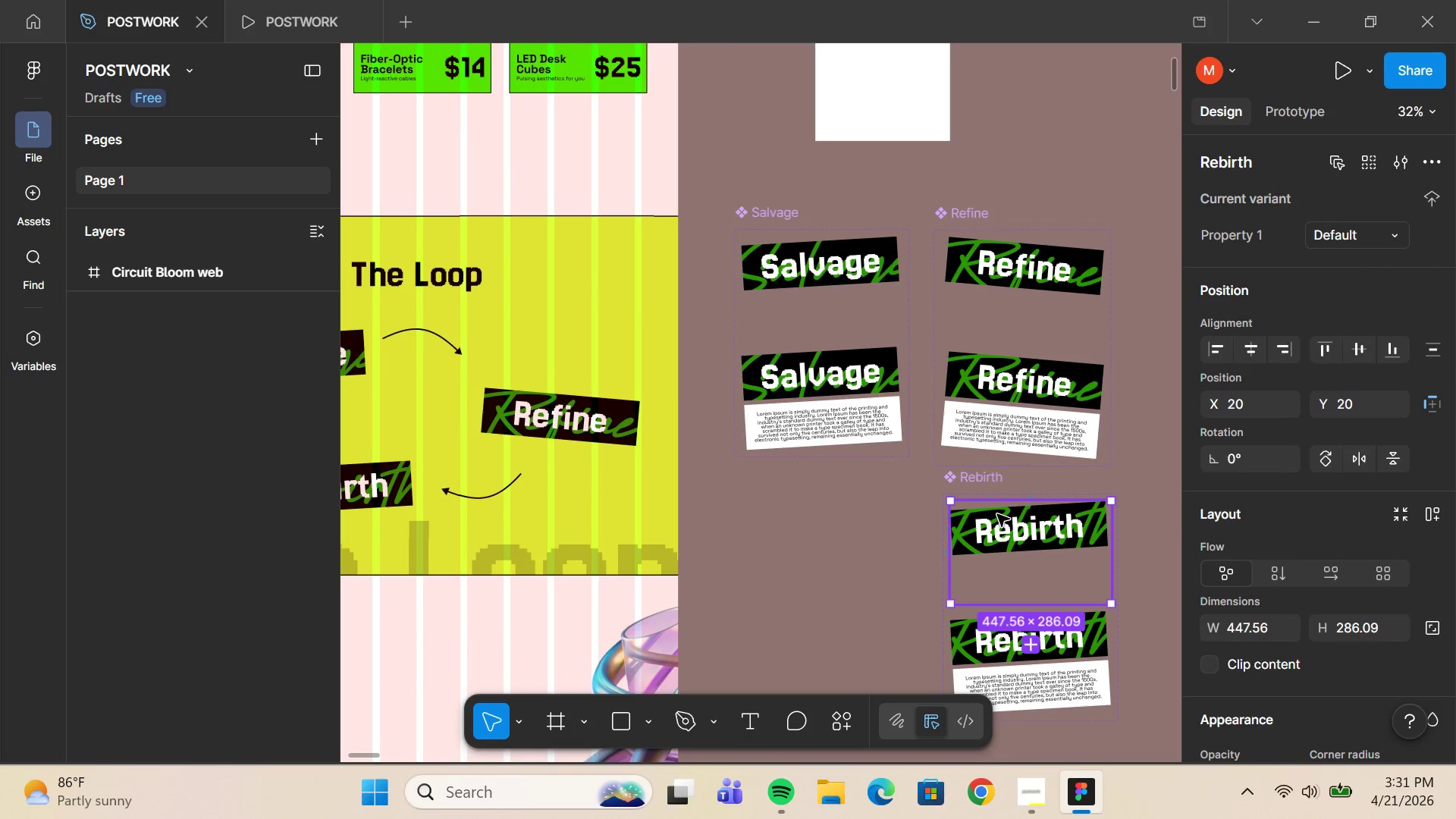 
key(Control+C)
 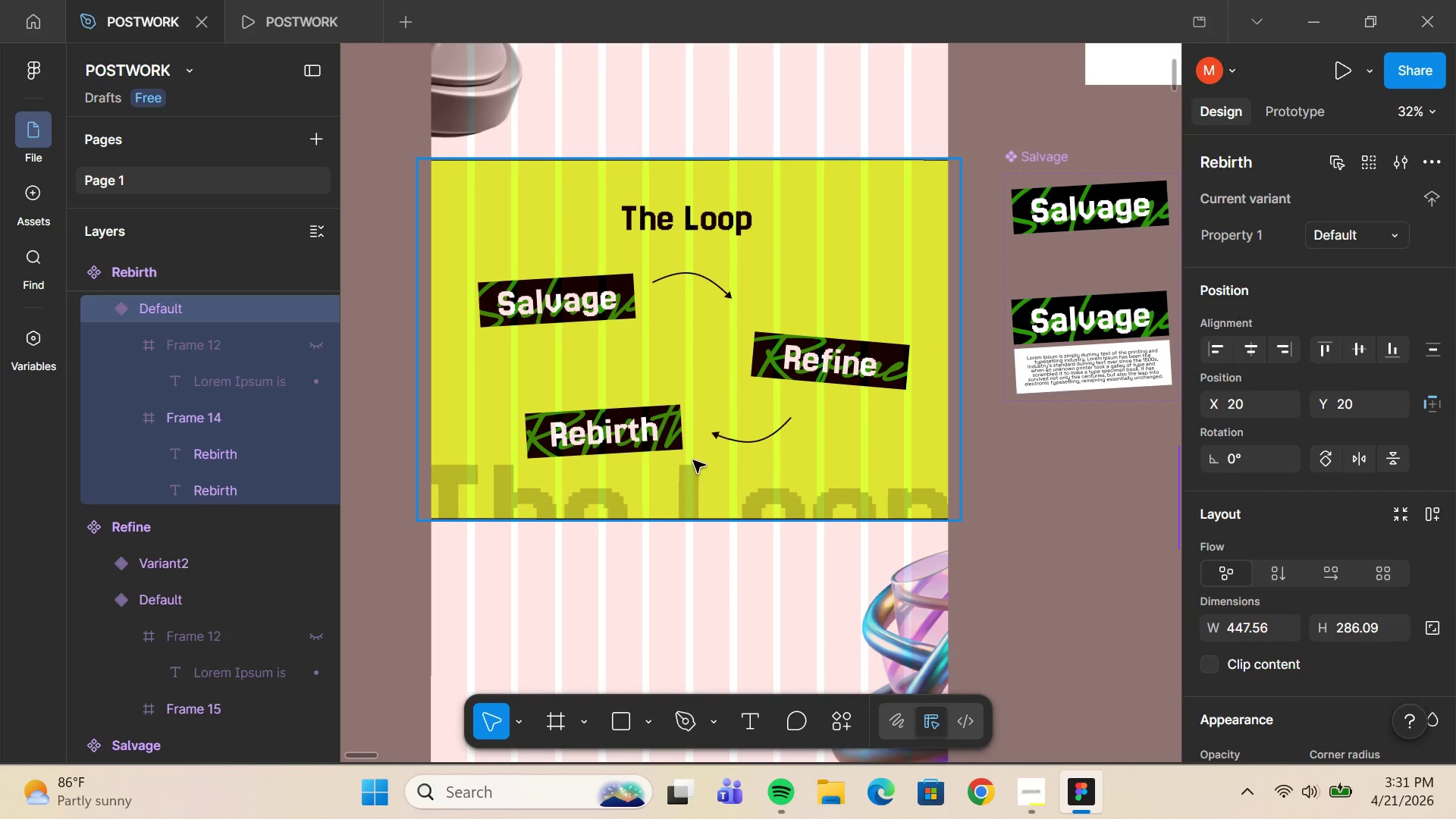 
double_click([629, 427])
 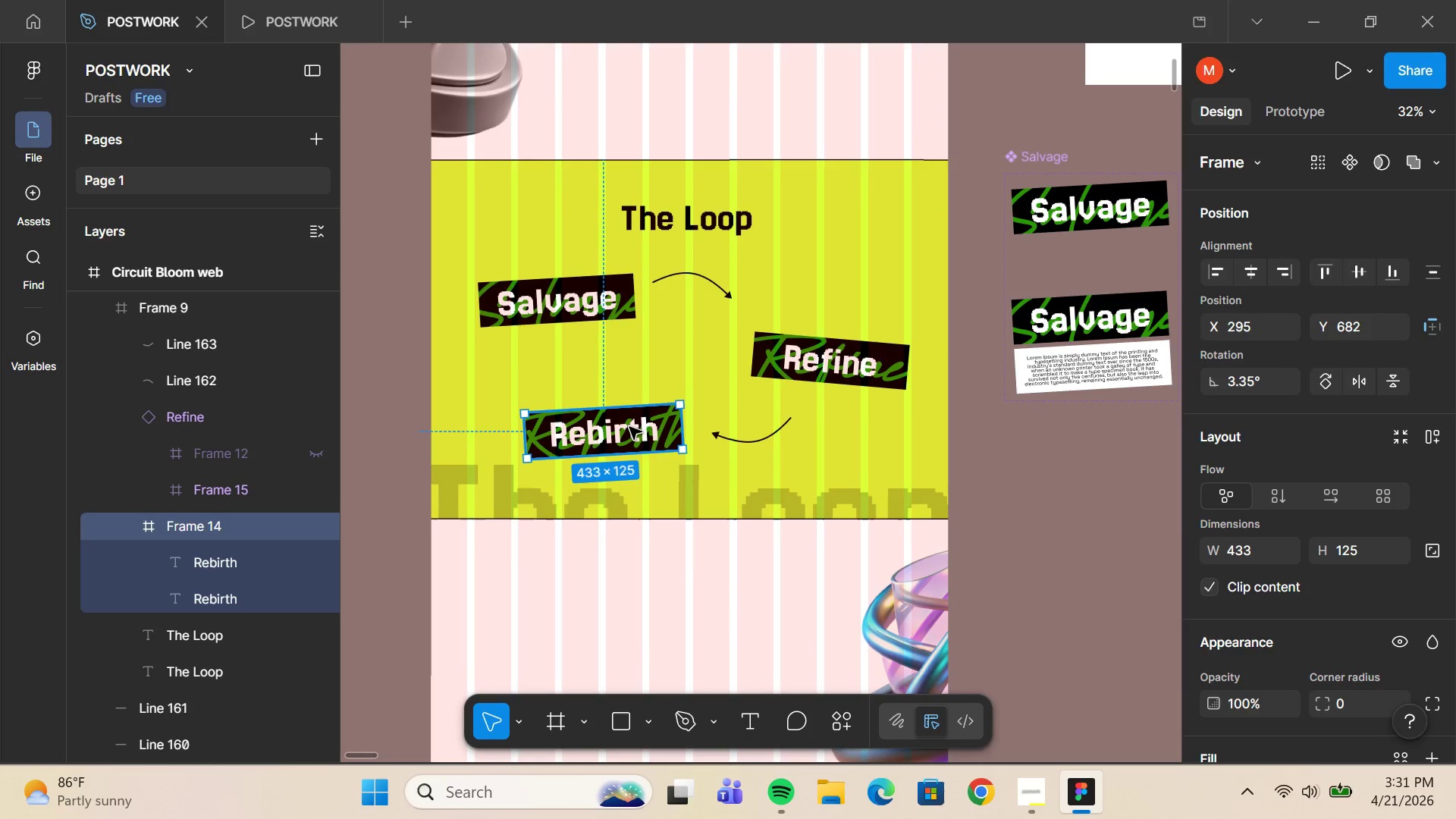 
key(Backspace)
 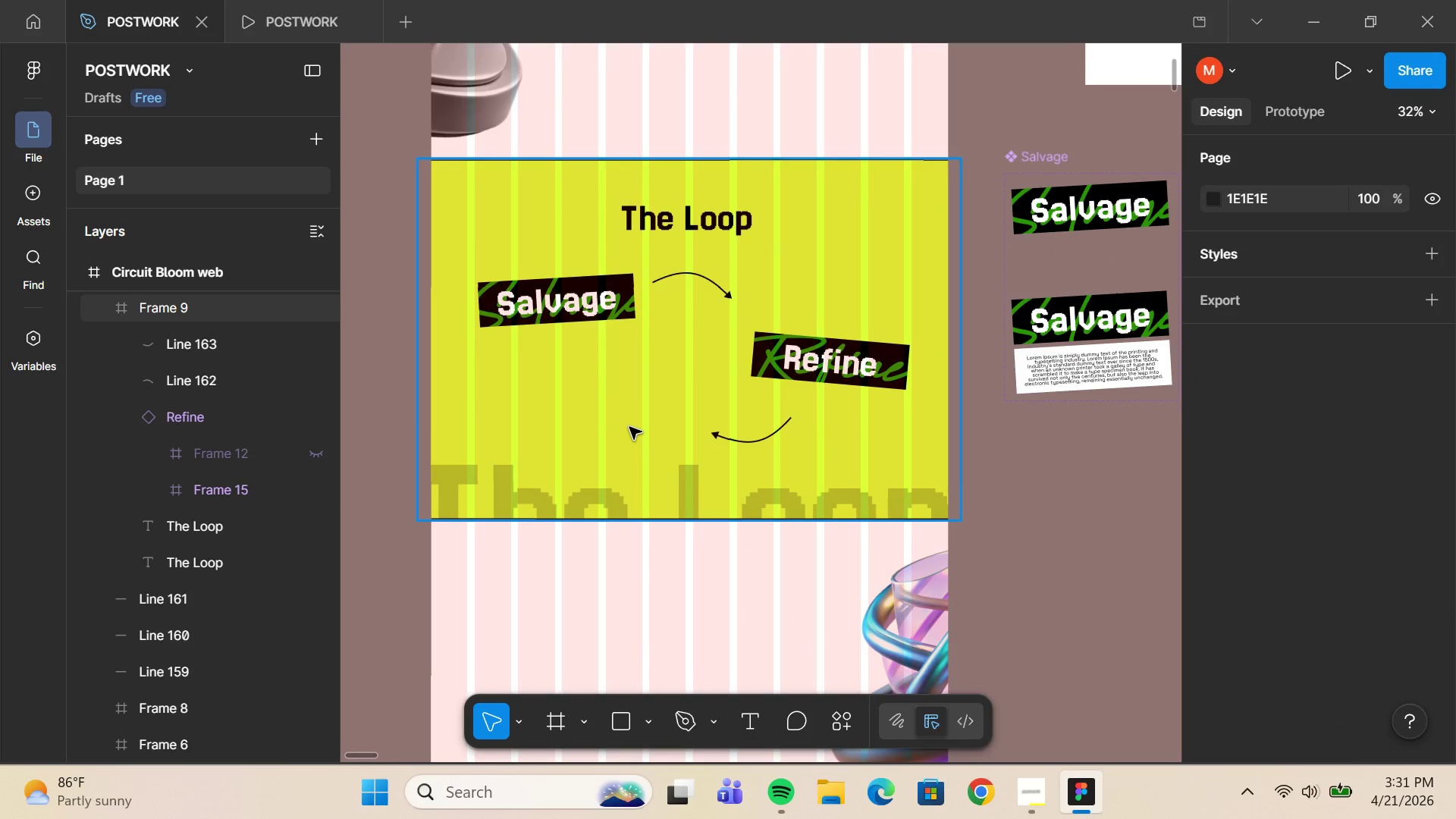 
key(Control+V)
 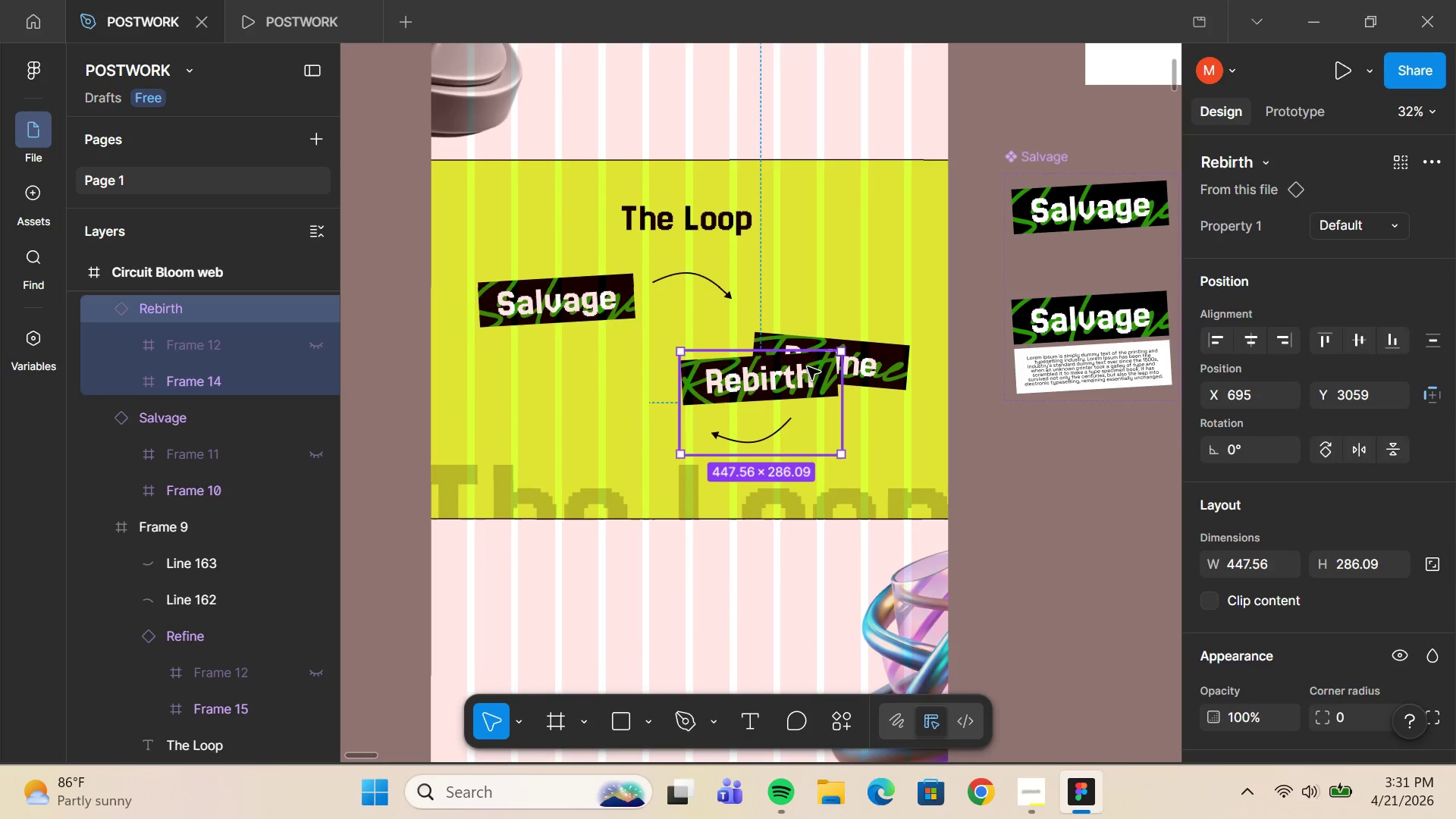 
left_click_drag(start_coordinate=[795, 369], to_coordinate=[632, 420])
 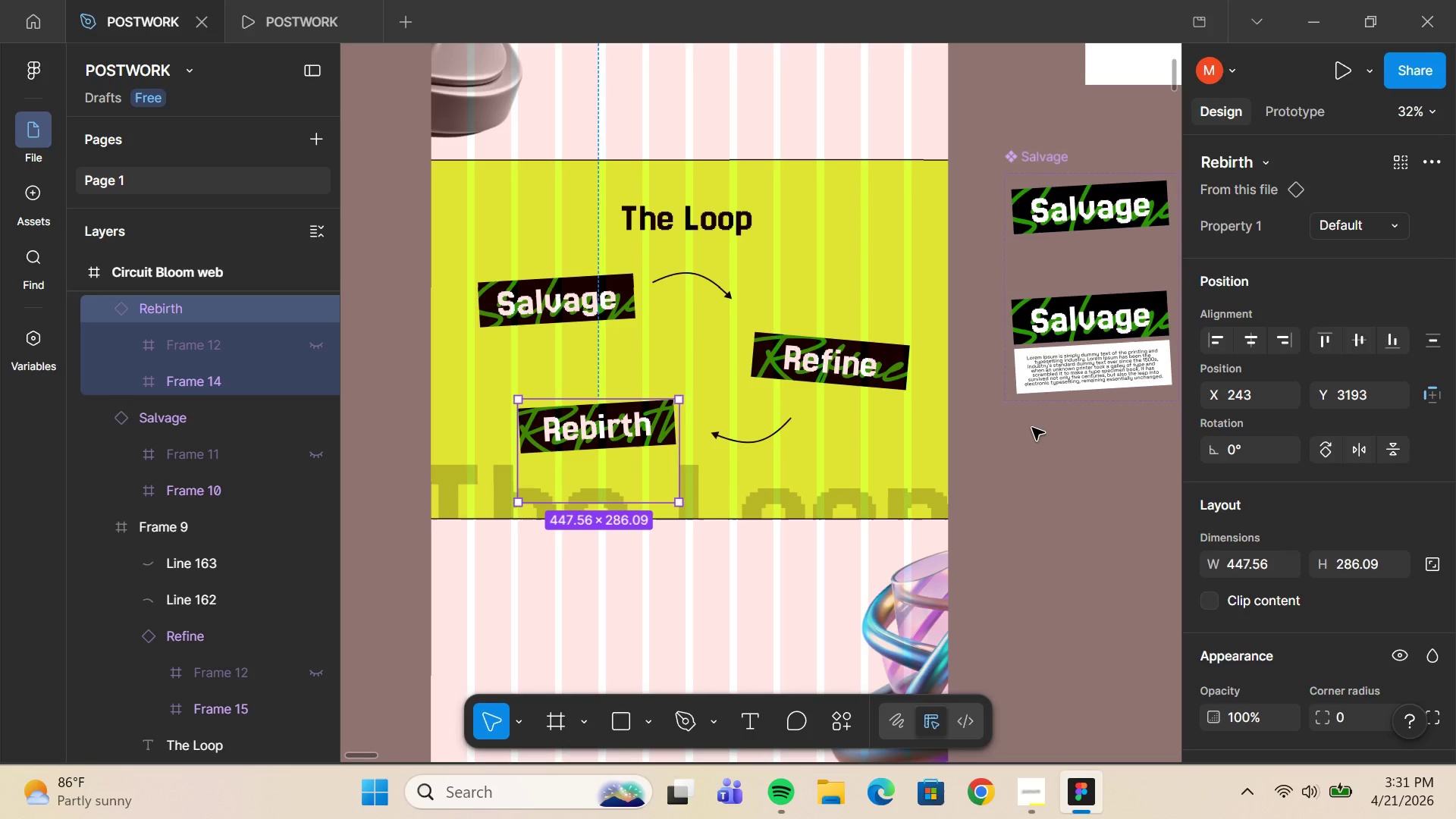 
left_click([1034, 428])
 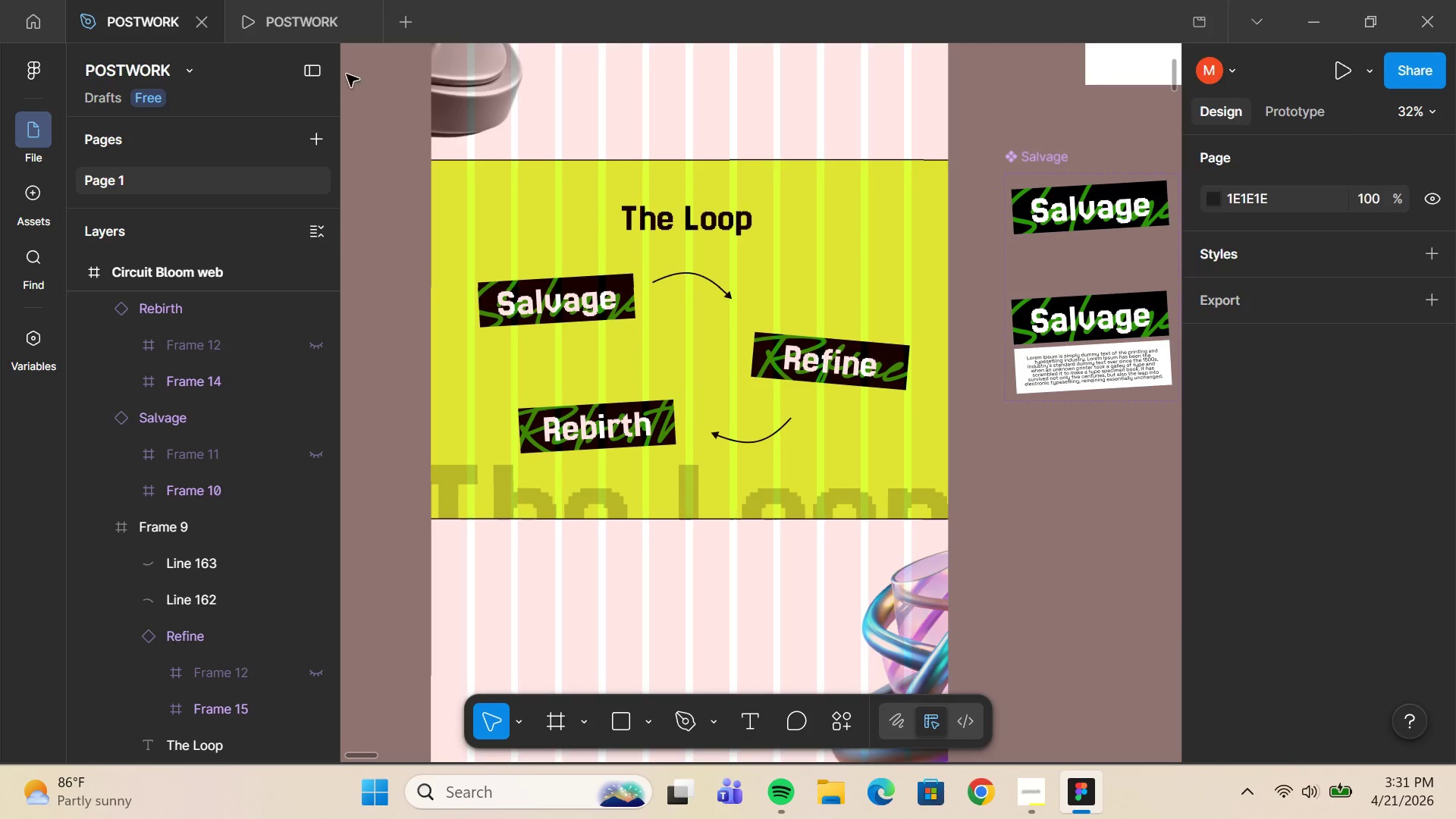 
left_click([273, 0])
 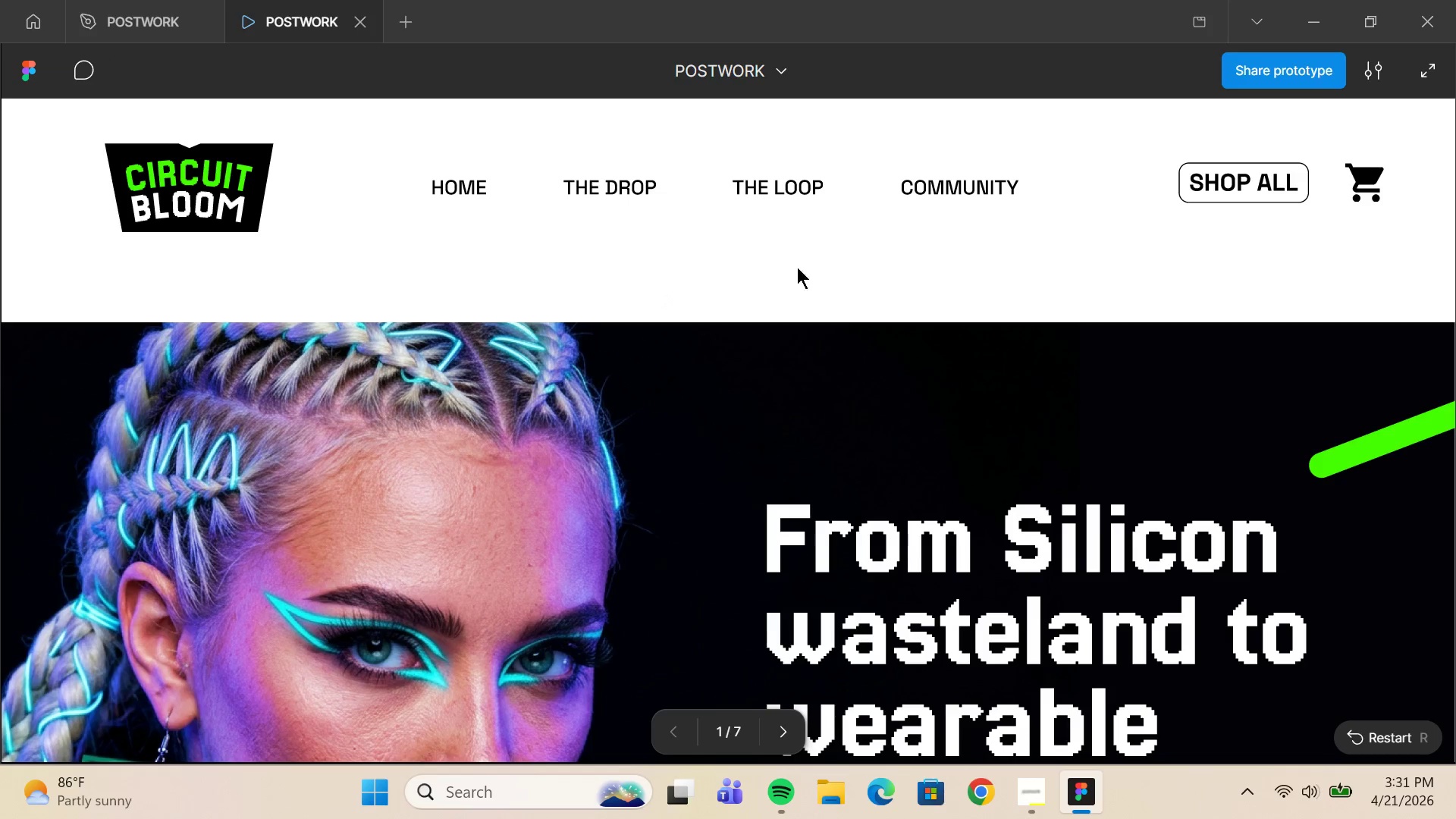 
scroll: coordinate [479, 504], scroll_direction: down, amount: 2.0
 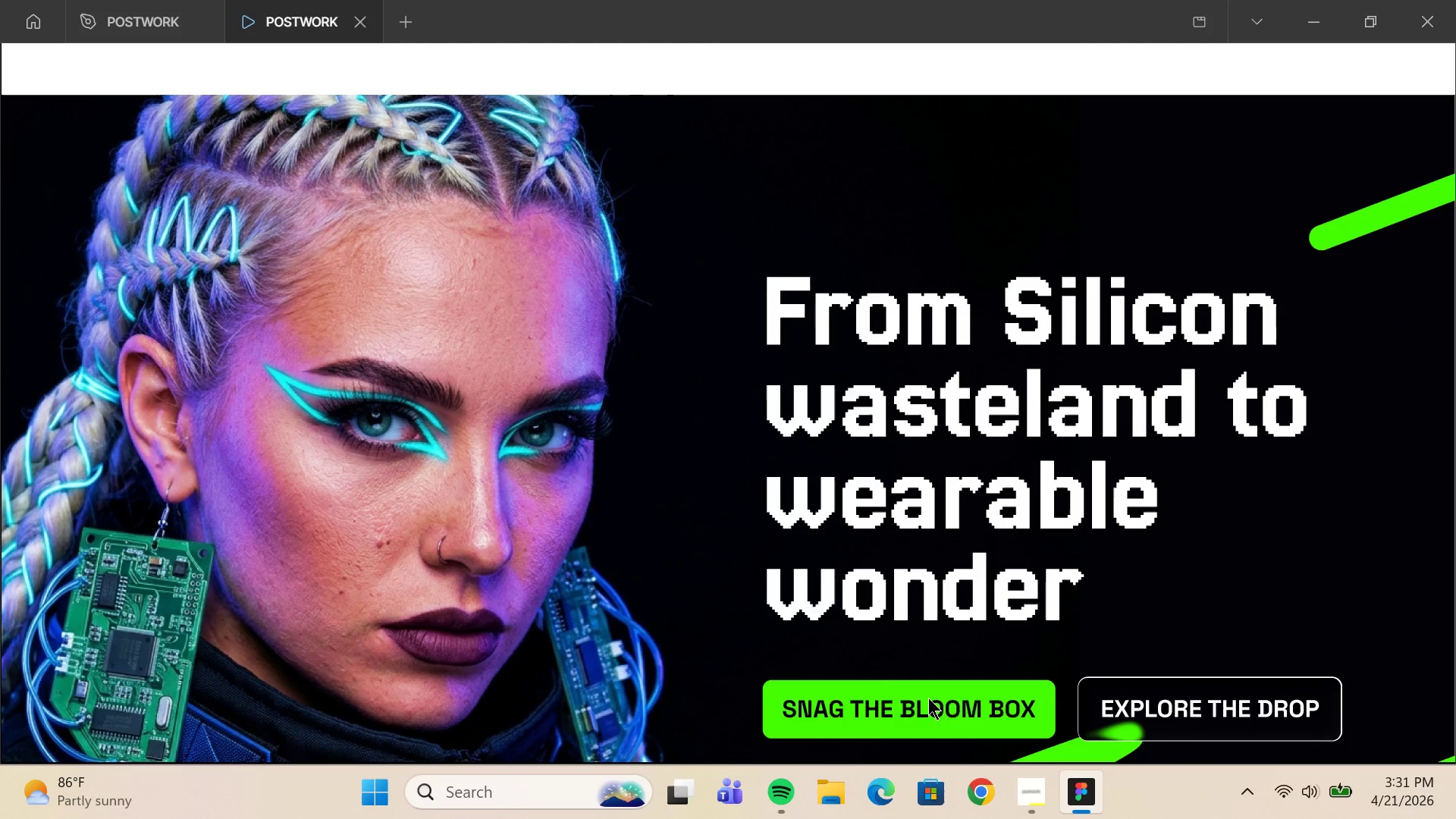 
scroll: coordinate [688, 344], scroll_direction: up, amount: 6.0
 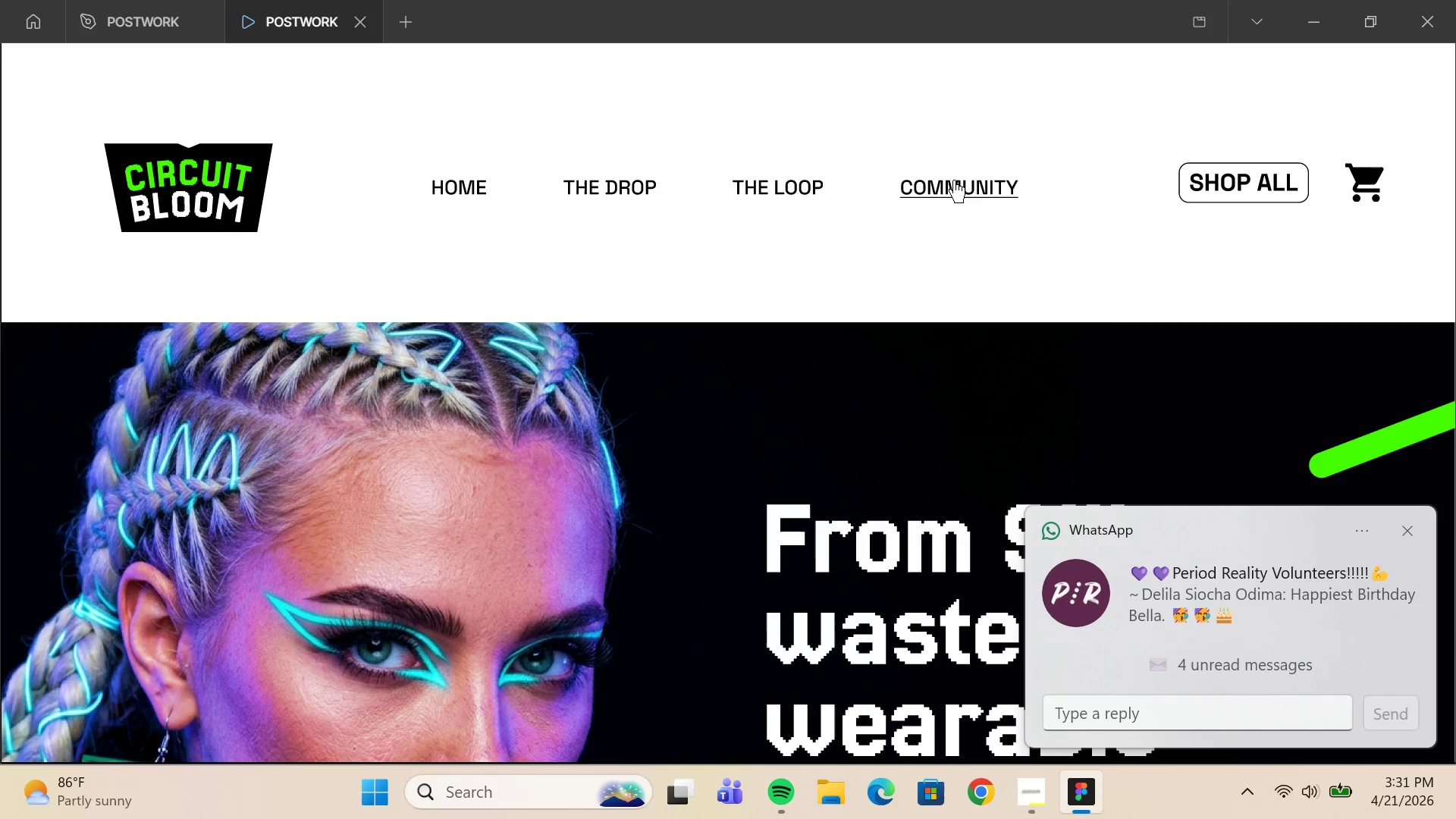 
wait(10.17)
 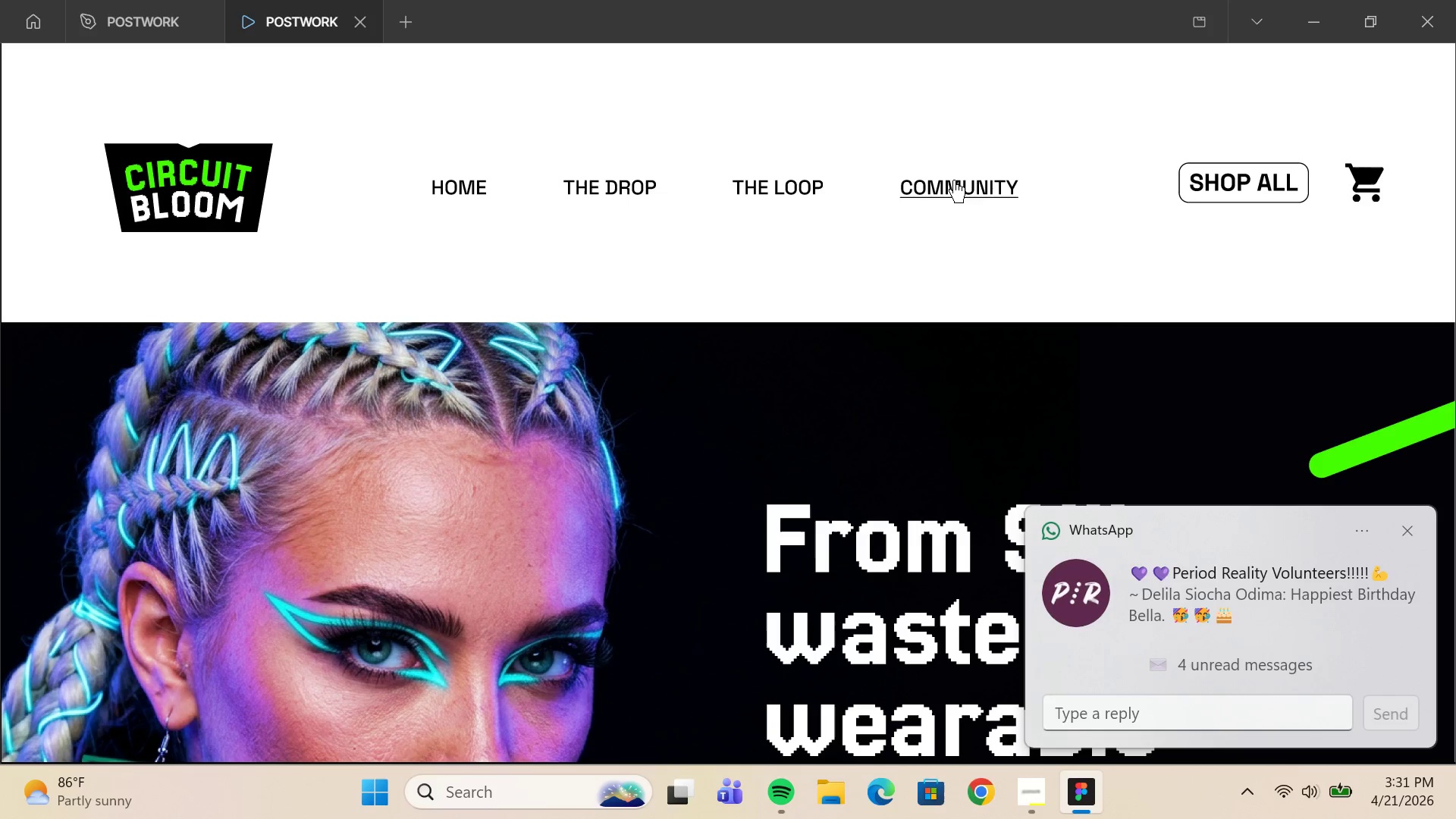 
scroll: coordinate [538, 261], scroll_direction: down, amount: 3.0
 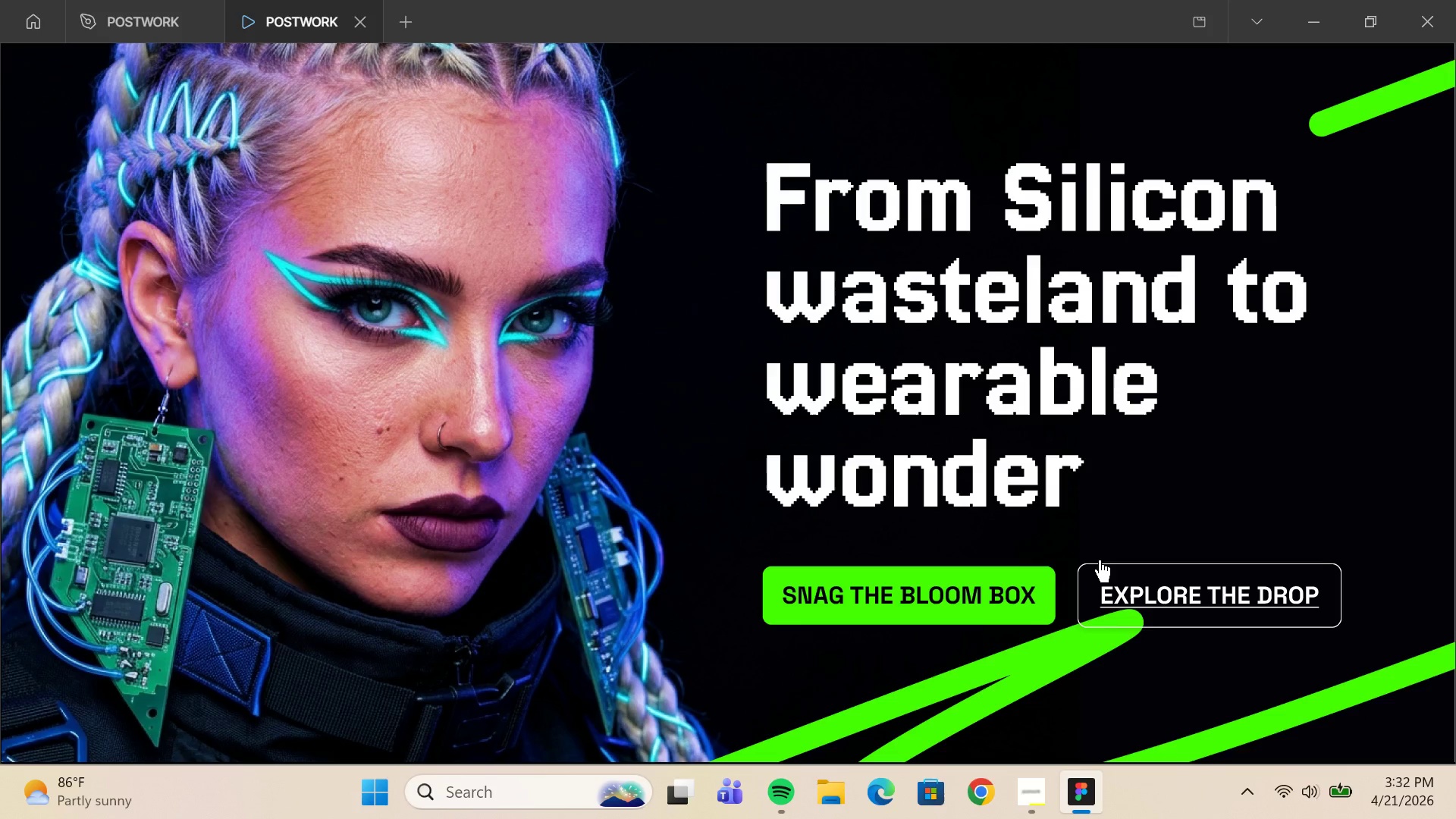 
wait(5.79)
 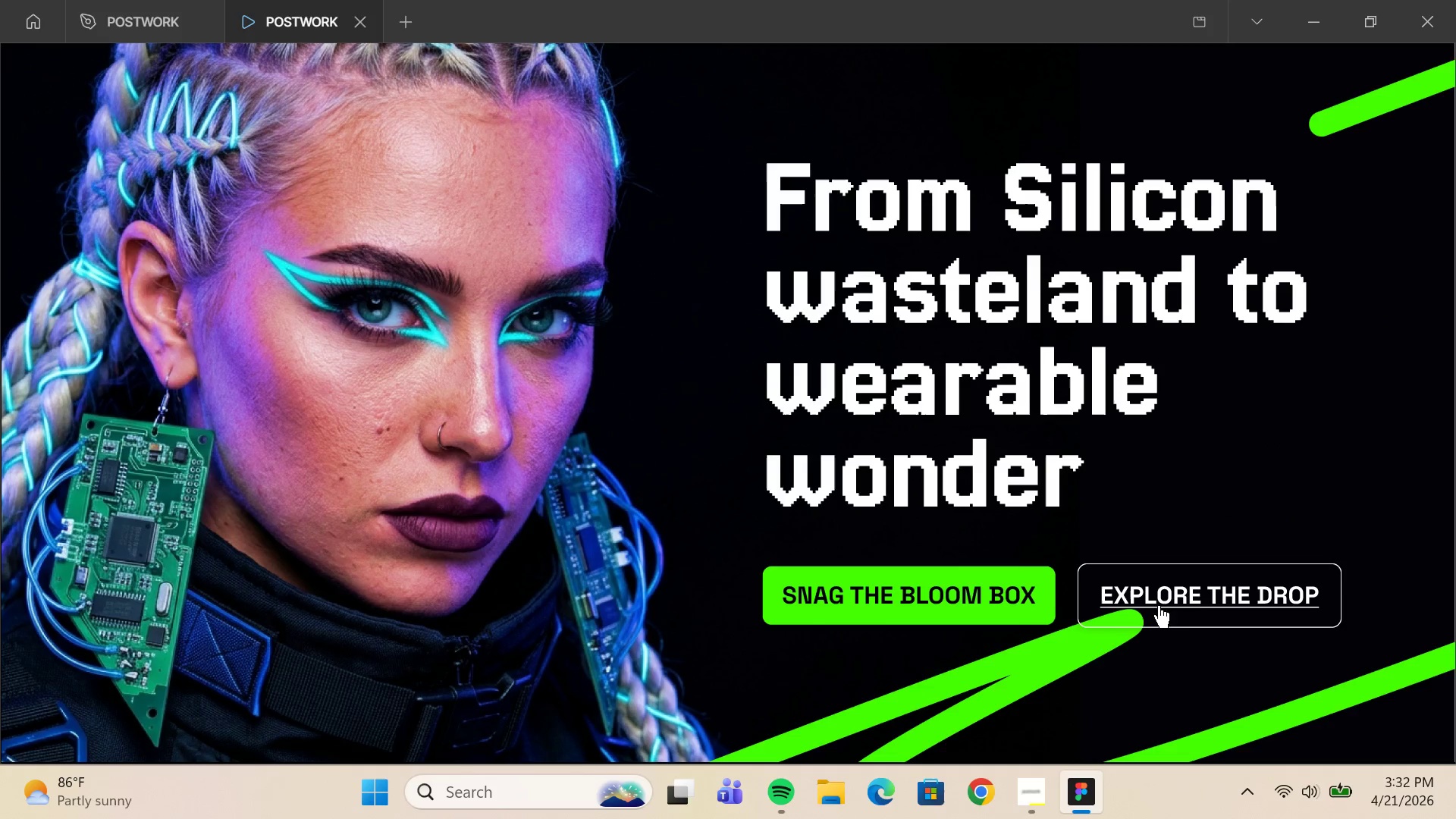 
scroll: coordinate [791, 482], scroll_direction: down, amount: 18.0
 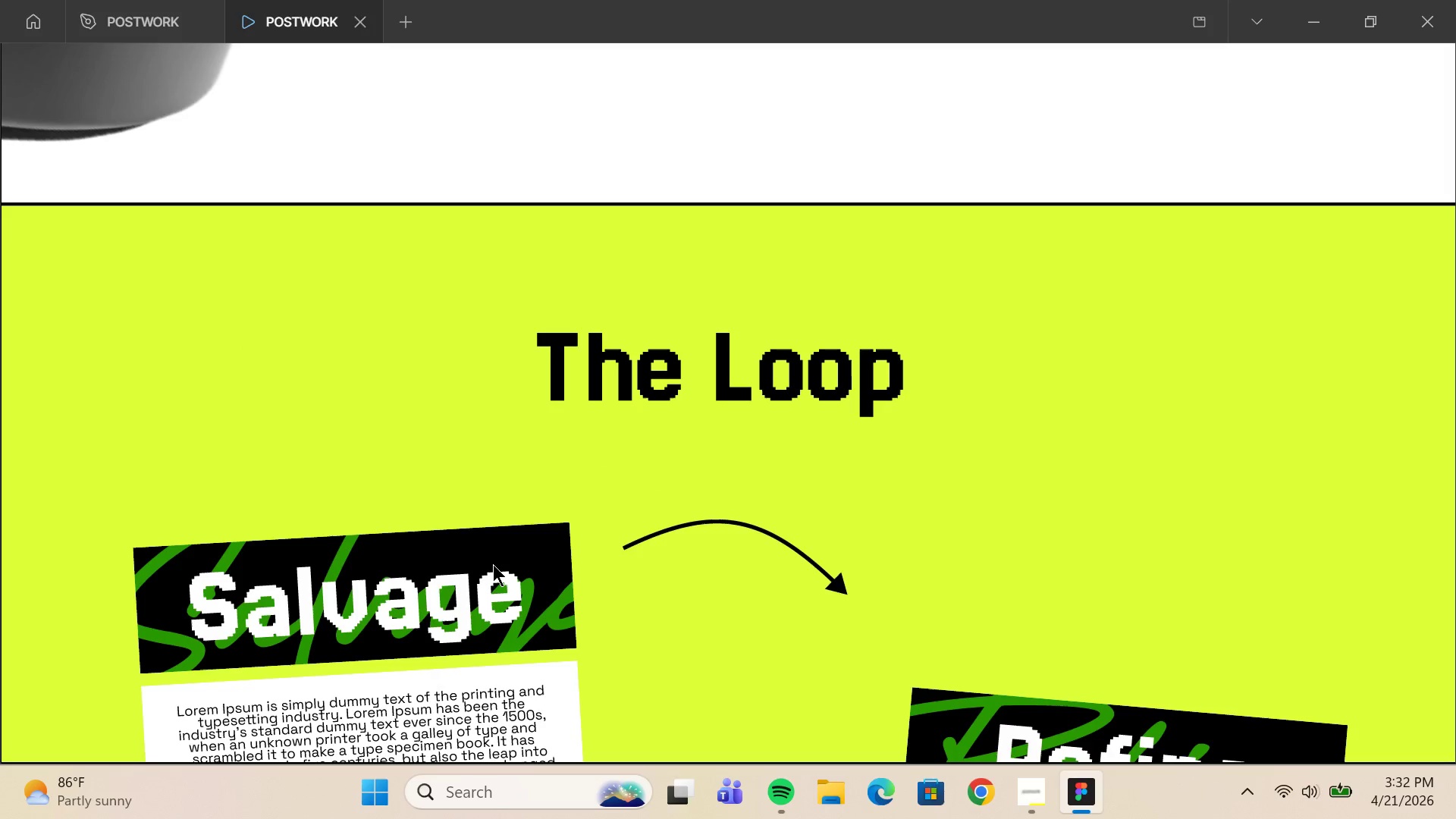 
scroll: coordinate [493, 563], scroll_direction: down, amount: 4.0
 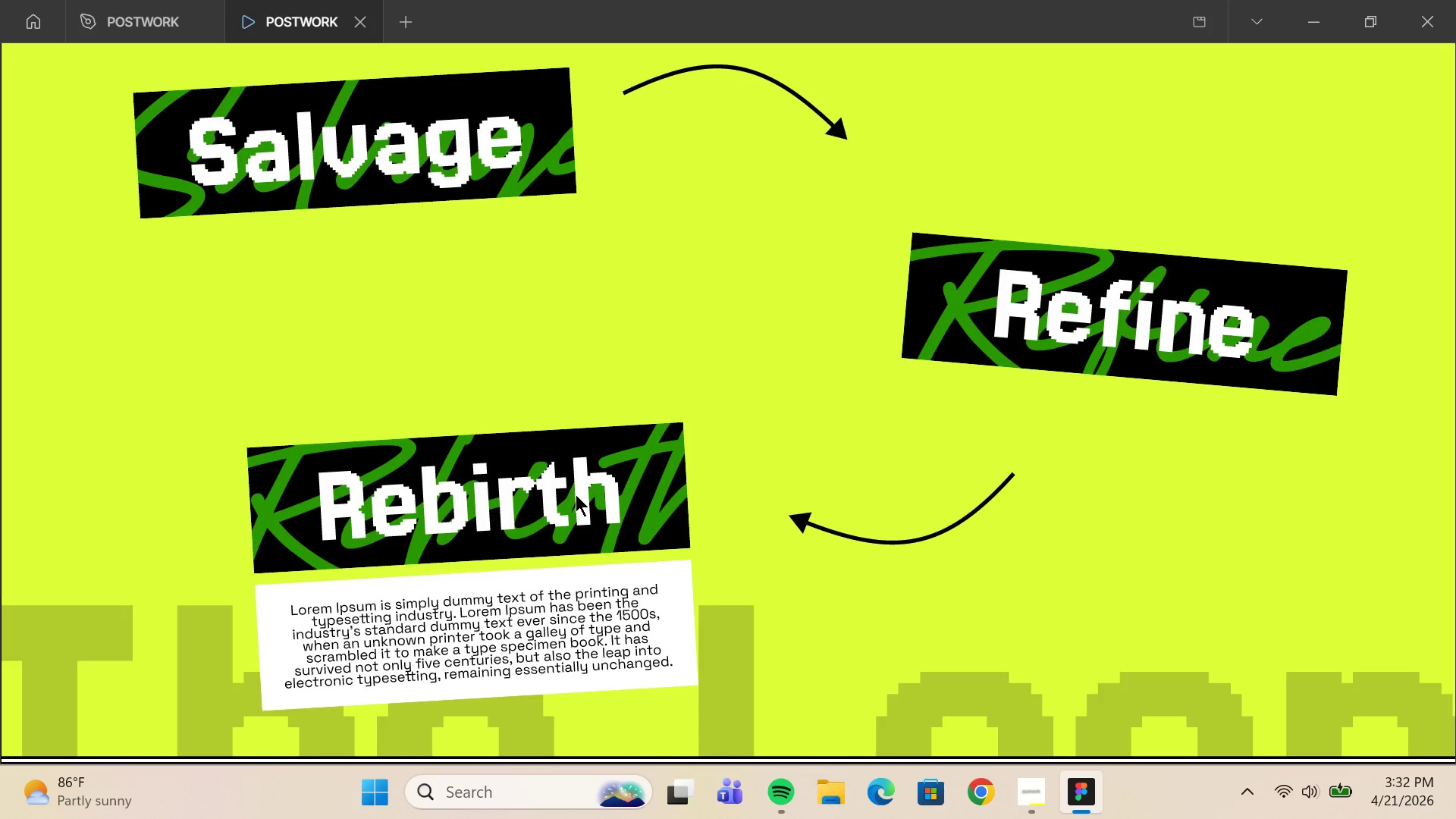 
wait(8.67)
 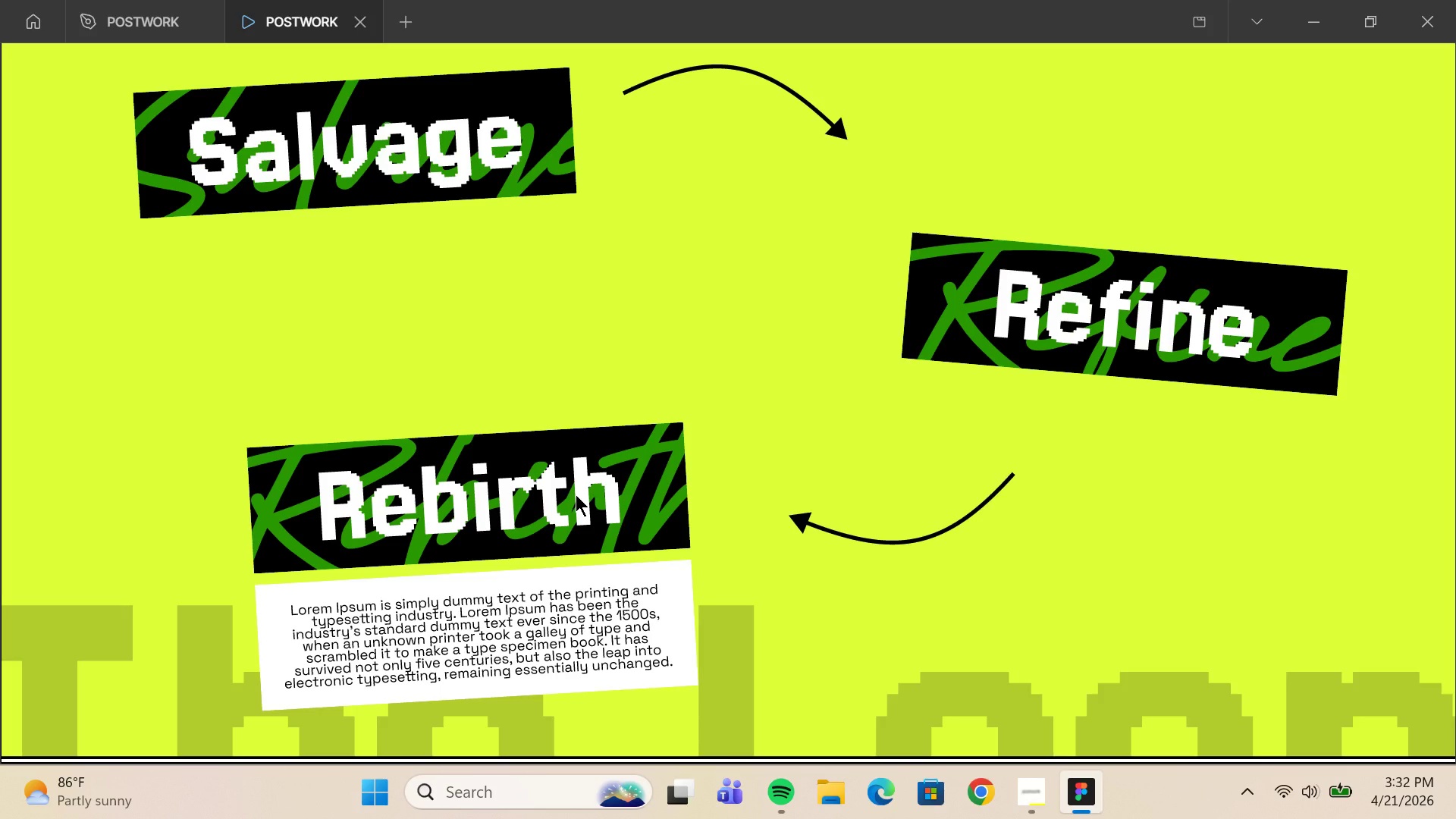 
scroll: coordinate [1127, 303], scroll_direction: up, amount: 4.0
 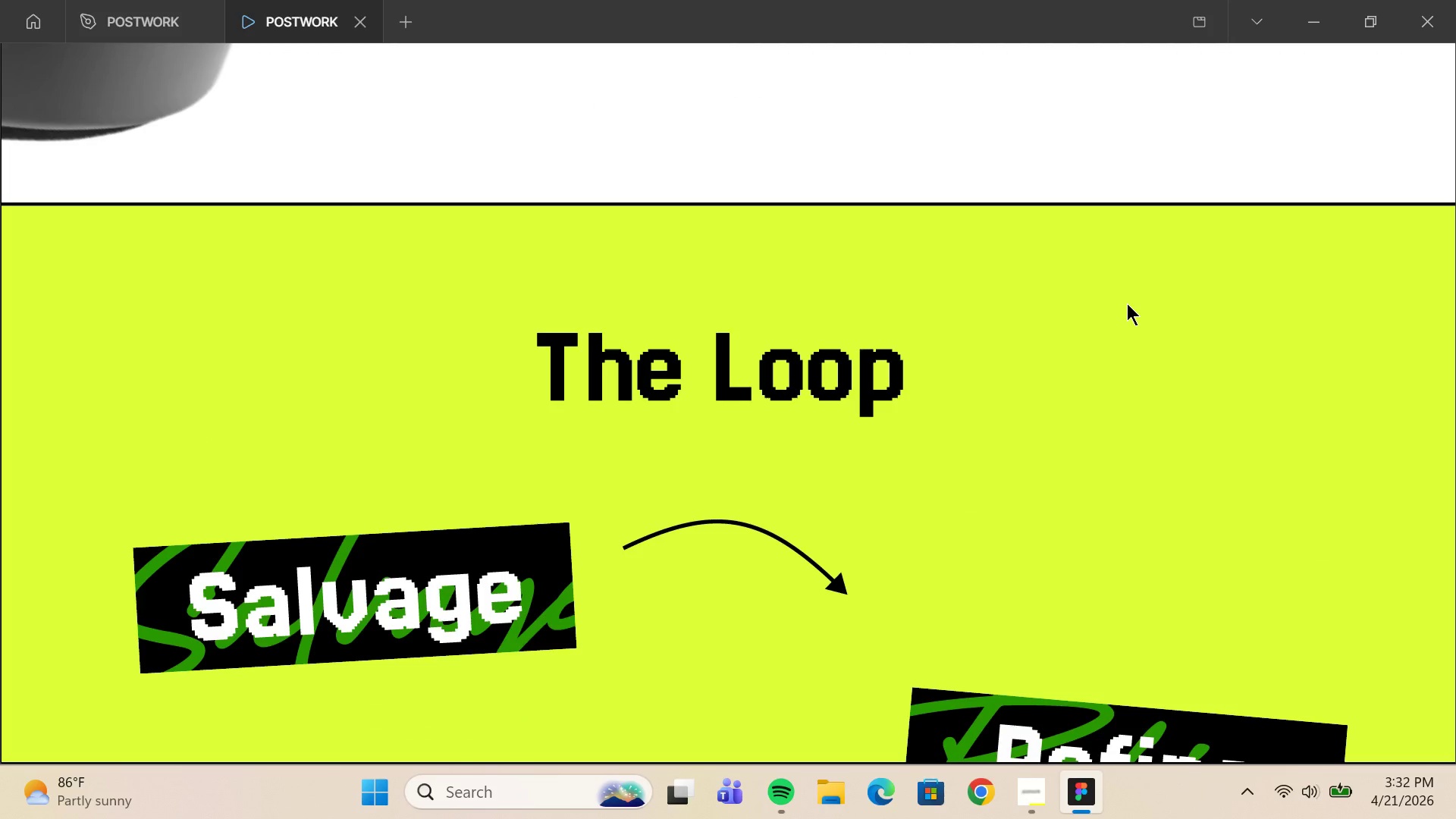 
scroll: coordinate [1127, 303], scroll_direction: down, amount: 4.0